 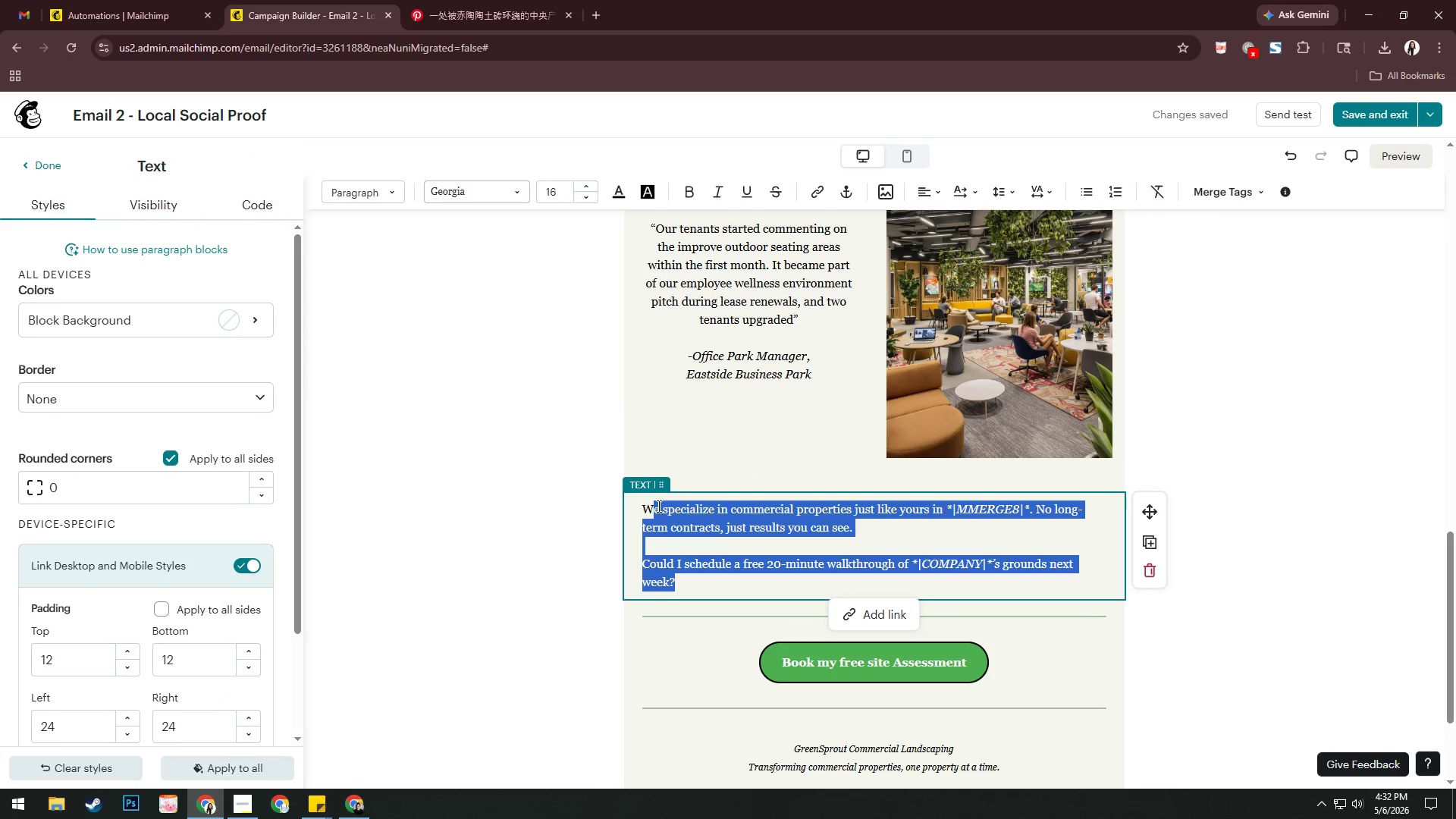 
key(Backspace)
type(')
key(Backspace)
type(e've woker)
key(Backspace)
key(Backspace)
key(Backspace)
key(Backspace)
key(Backspace)
key(Backspace)
key(Backspace)
key(Backspace)
key(Backspace)
key(Backspace)
key(Backspace)
type(e've worked with 40+ commercial prioer)
key(Backspace)
key(Backspace)
key(Backspace)
key(Backspace)
type(operties acreo)
key(Backspace)
key(Backspace)
type(oss the refi)
key(Backspace)
key(Backspace)
type(gion.)
 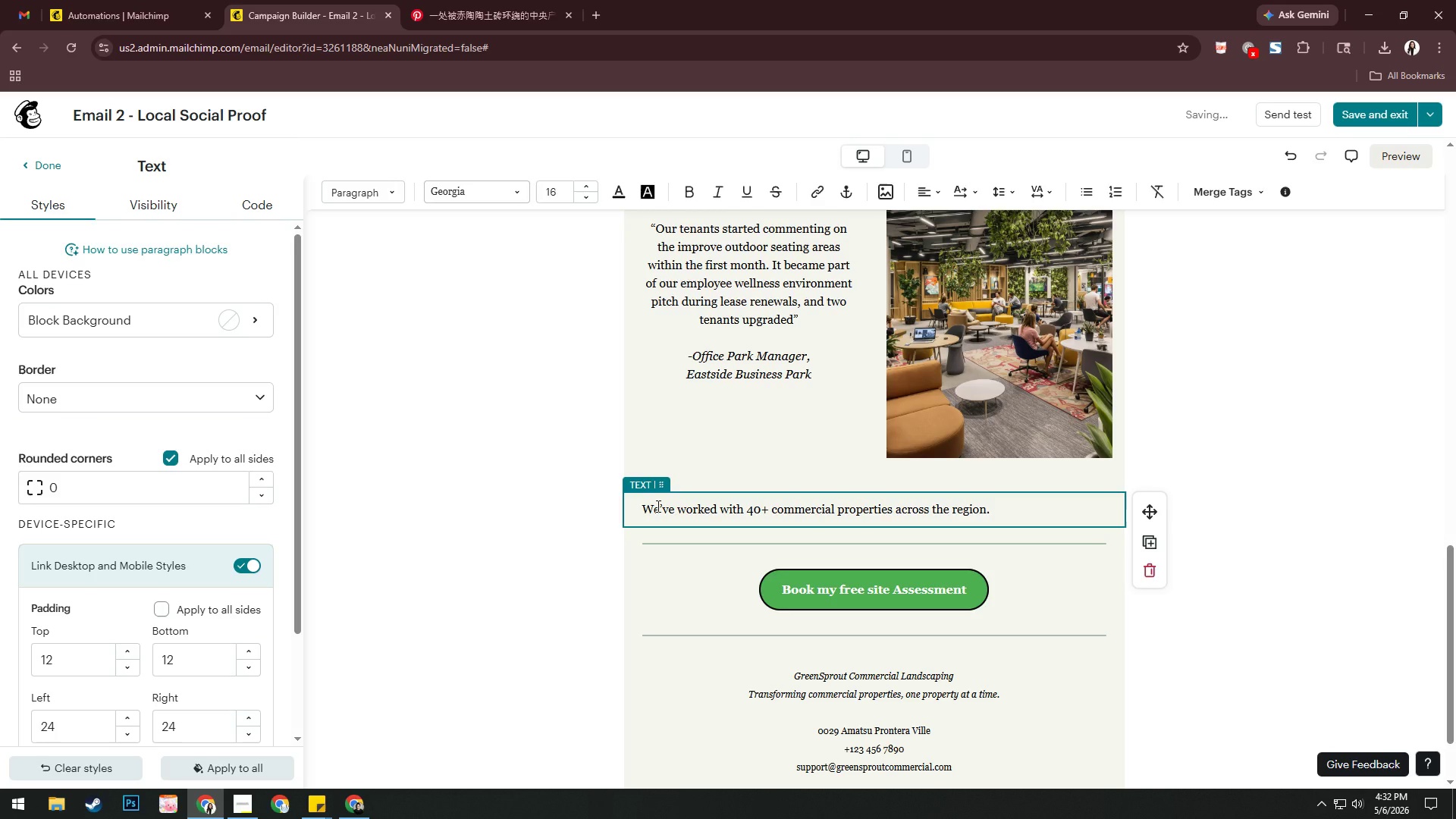 
type( I;)
key(Backspace)
type('d love to show you what wed)
key(Backspace)
type( dod)
key(Backspace)
key(Backspace)
type(id for )
 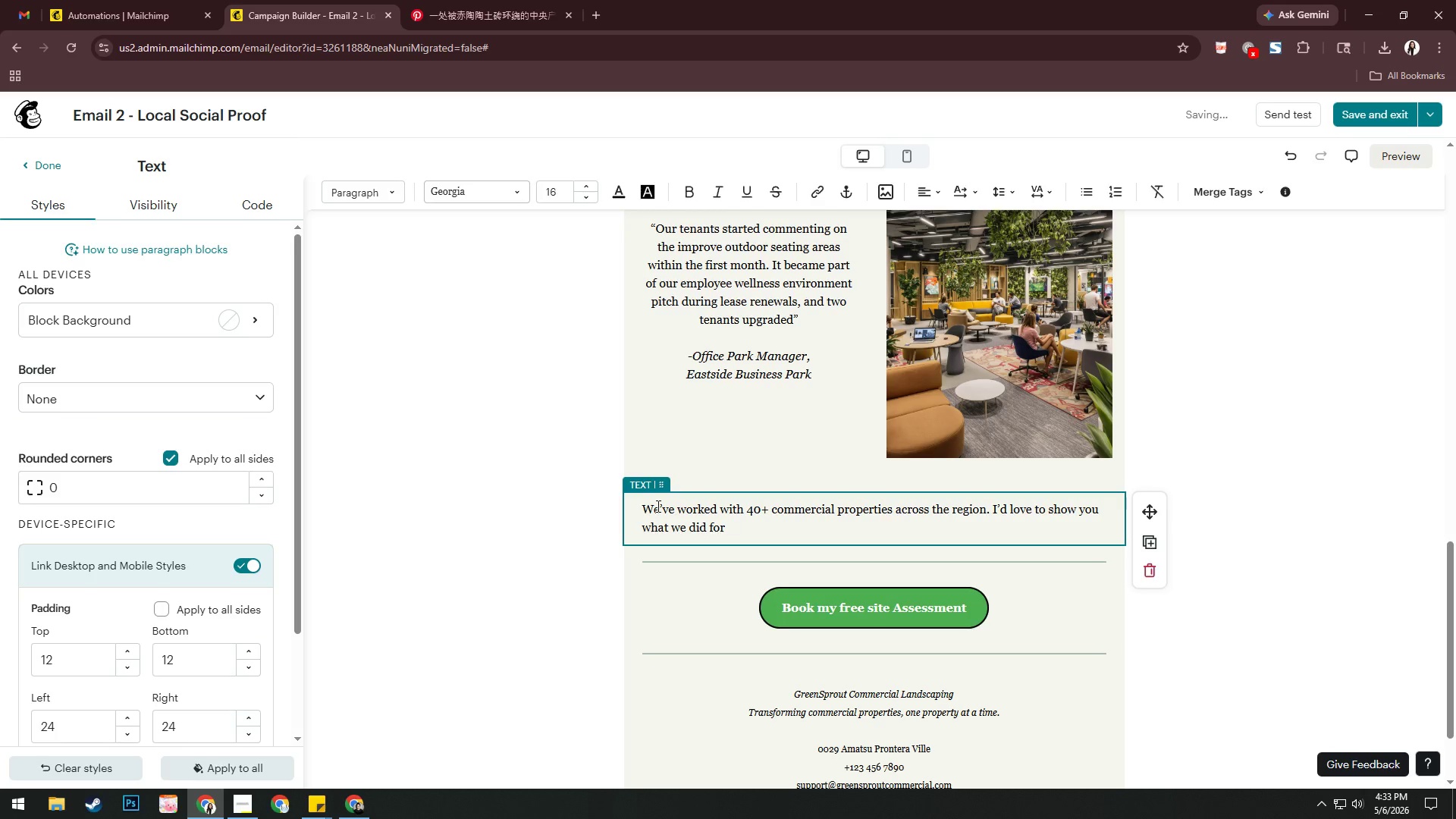 
wait(8.69)
 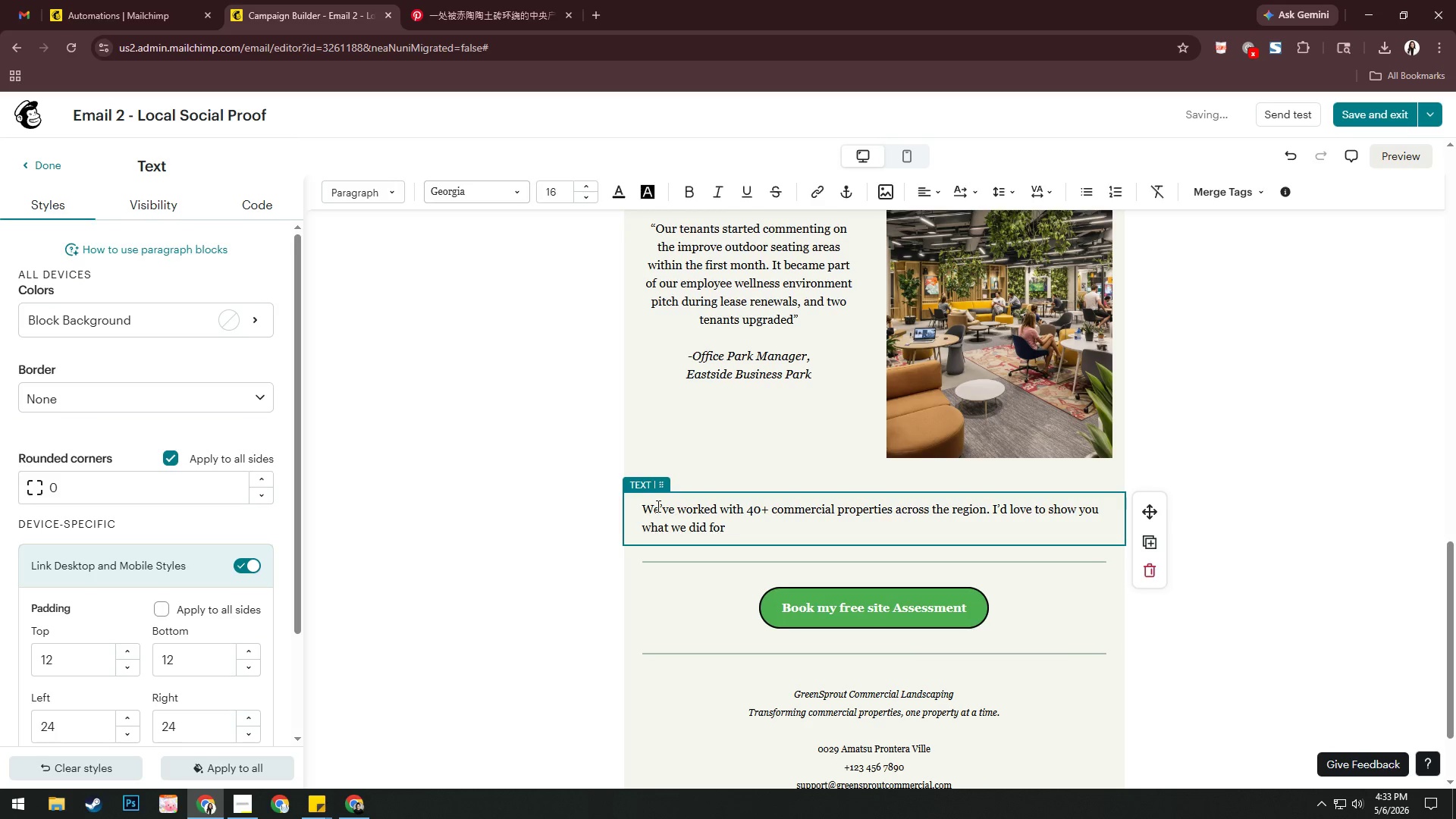 
type(properties similae)
key(Backspace)
type(r ro )
key(Backspace)
key(Backspace)
key(Backspace)
type(to )
 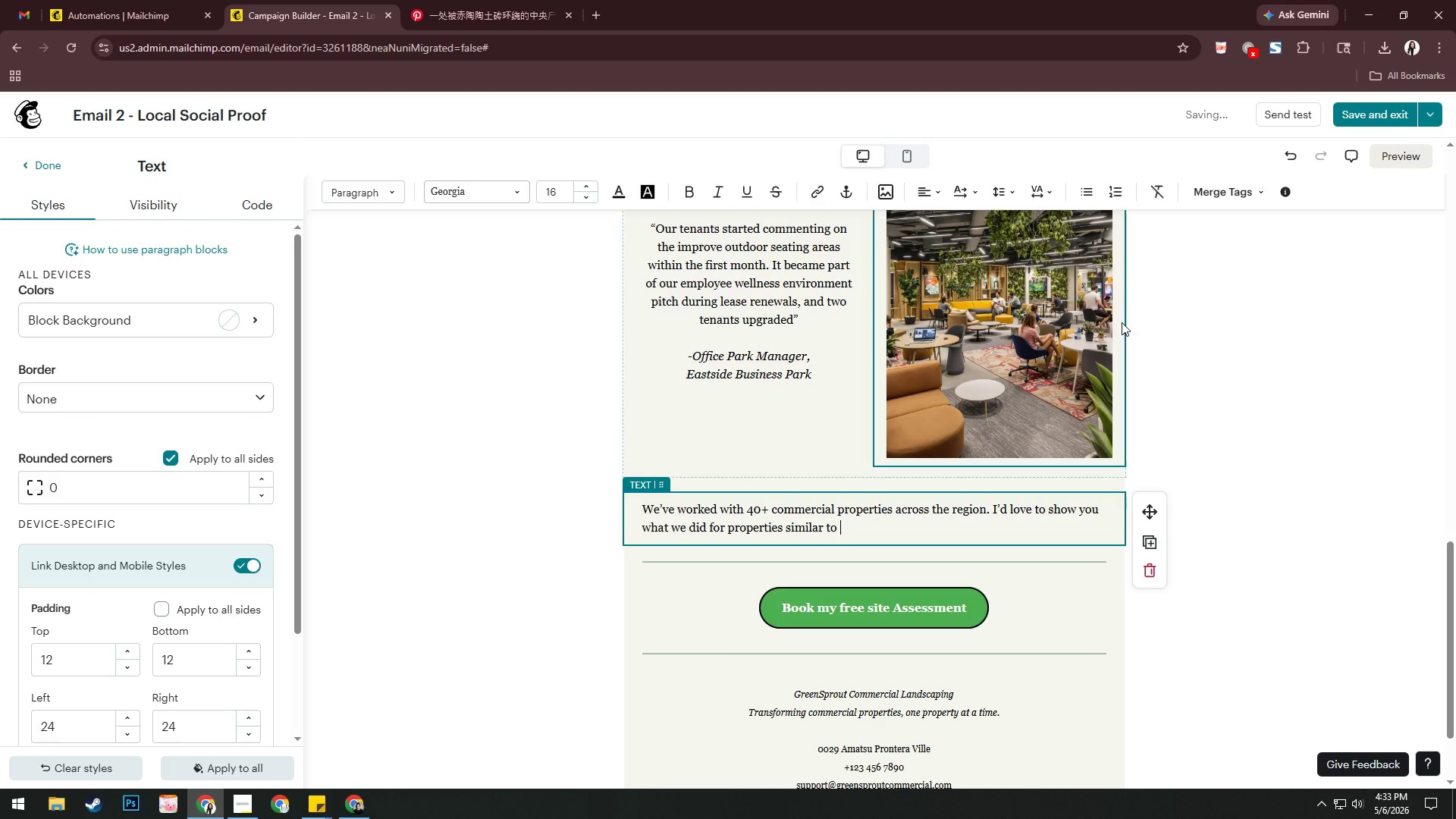 
left_click([1215, 193])
 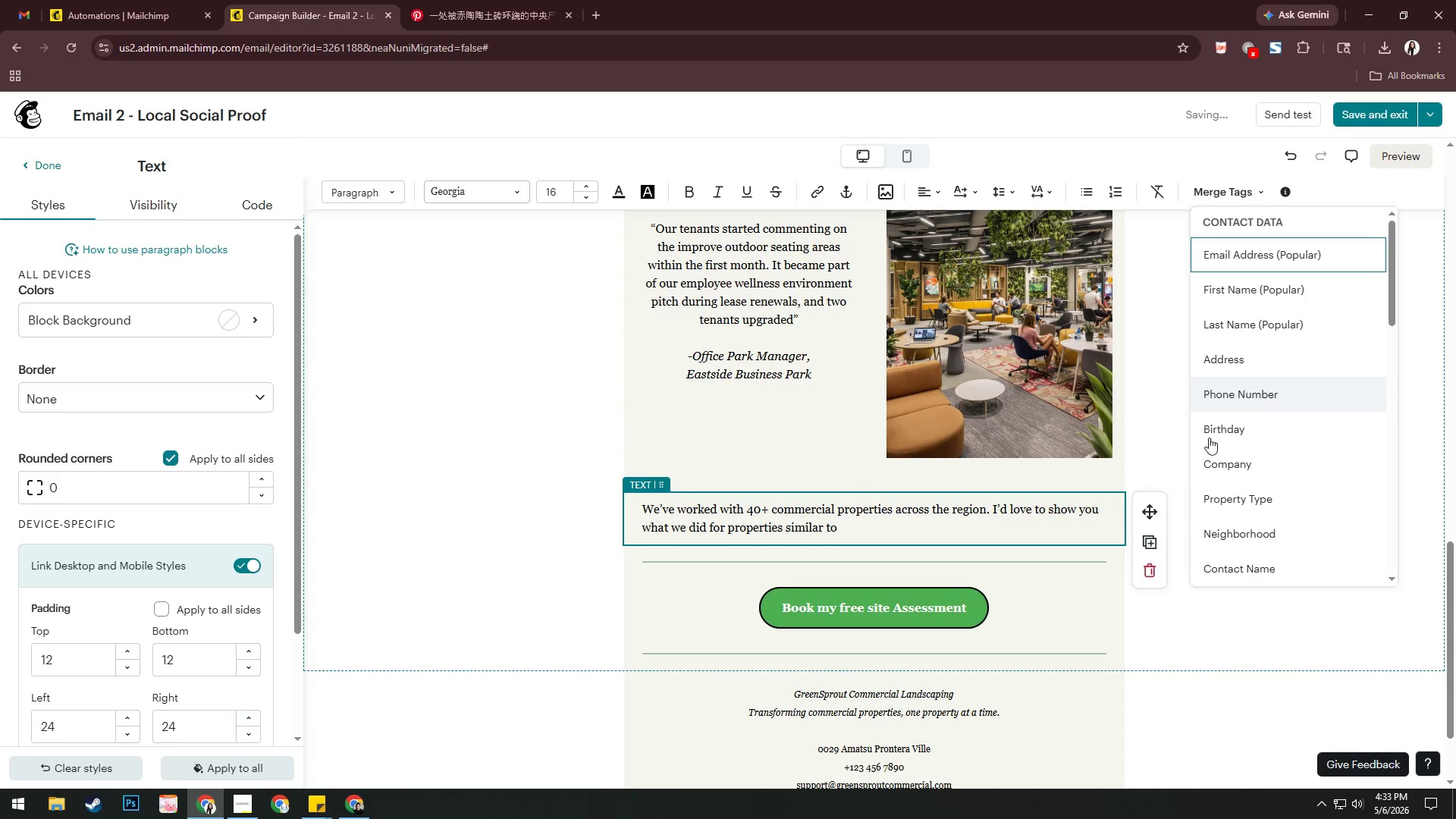 
left_click([1216, 460])
 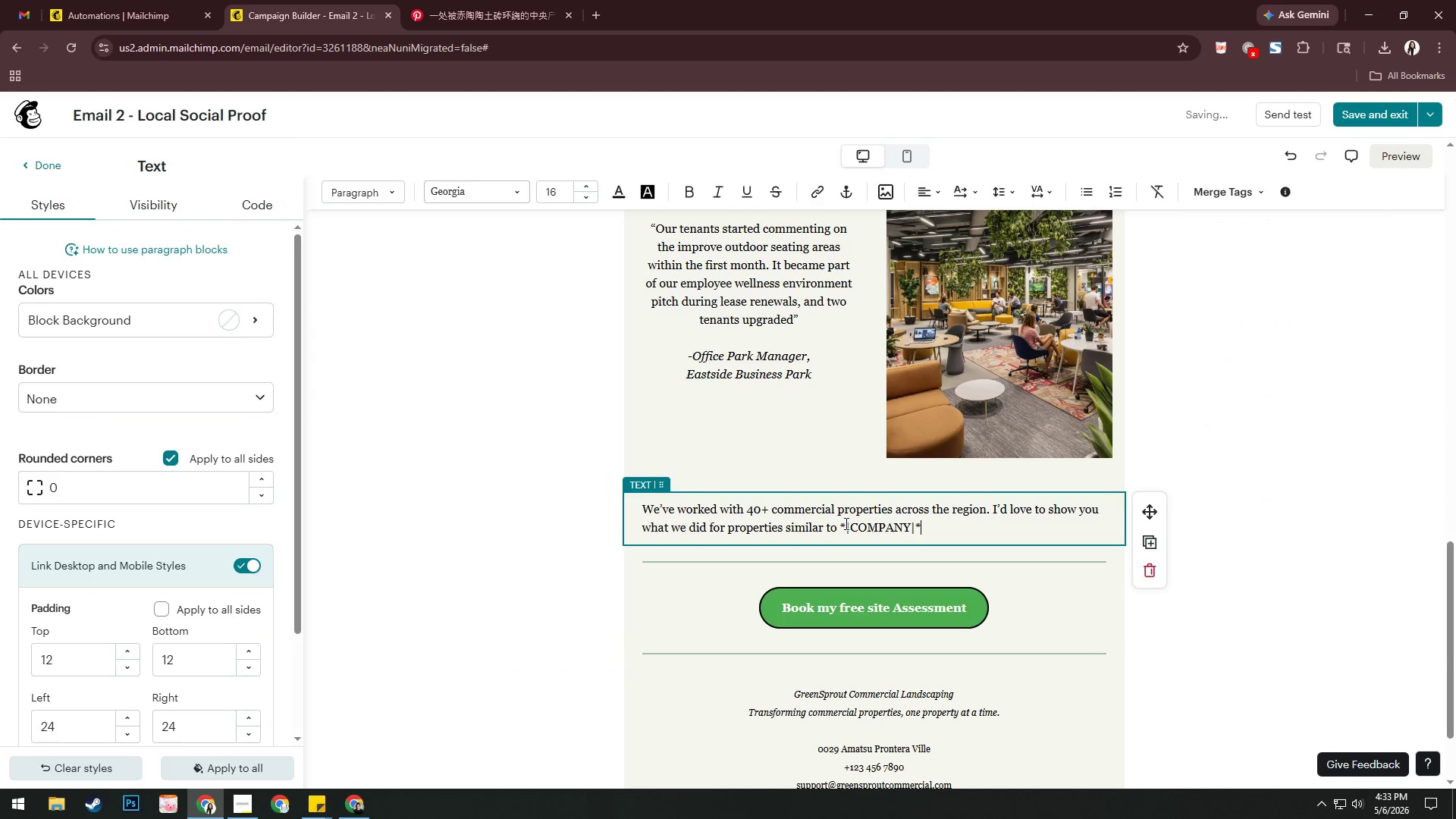 
left_click_drag(start_coordinate=[842, 526], to_coordinate=[927, 522])
 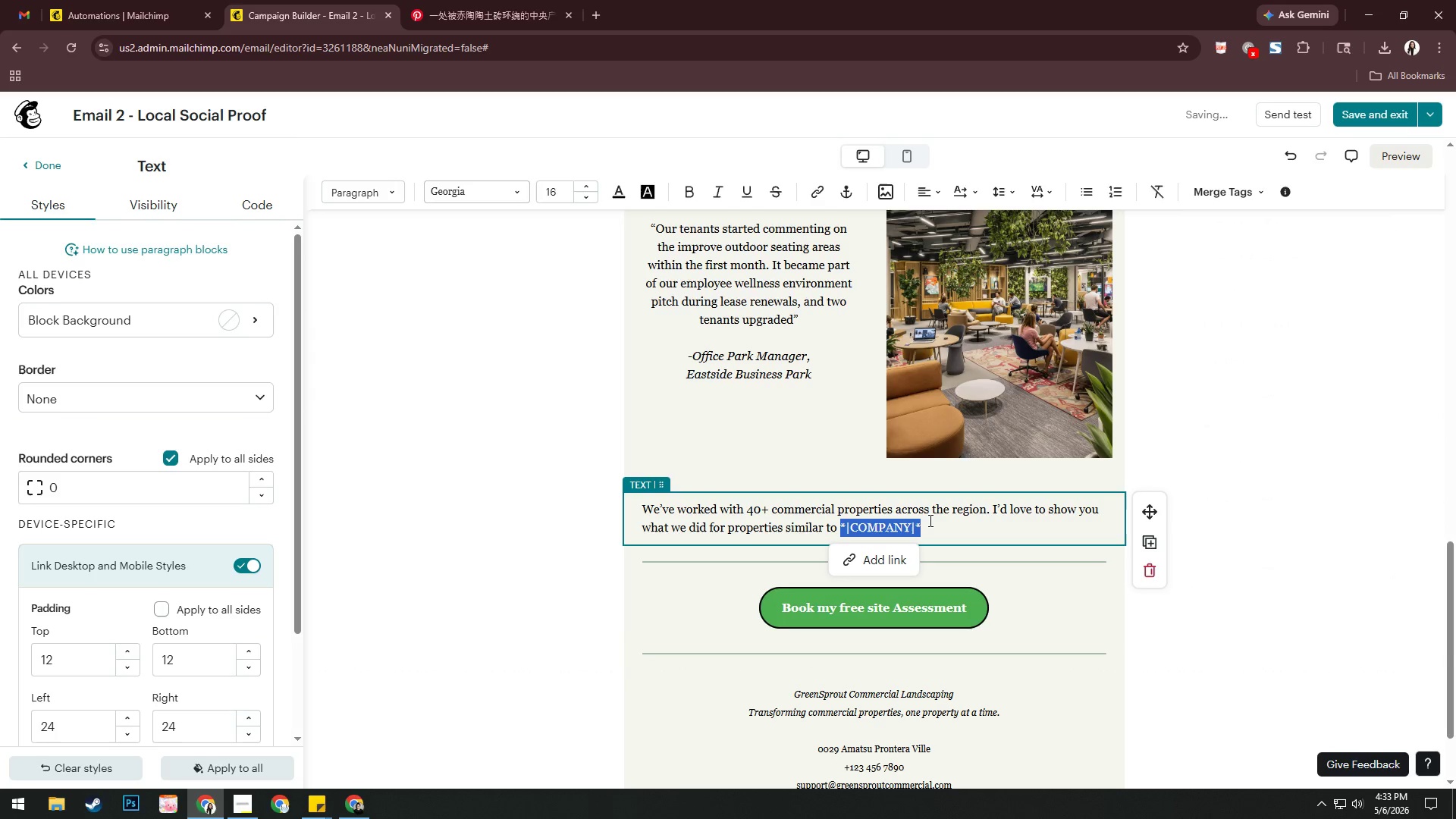 
key(Control+I)
 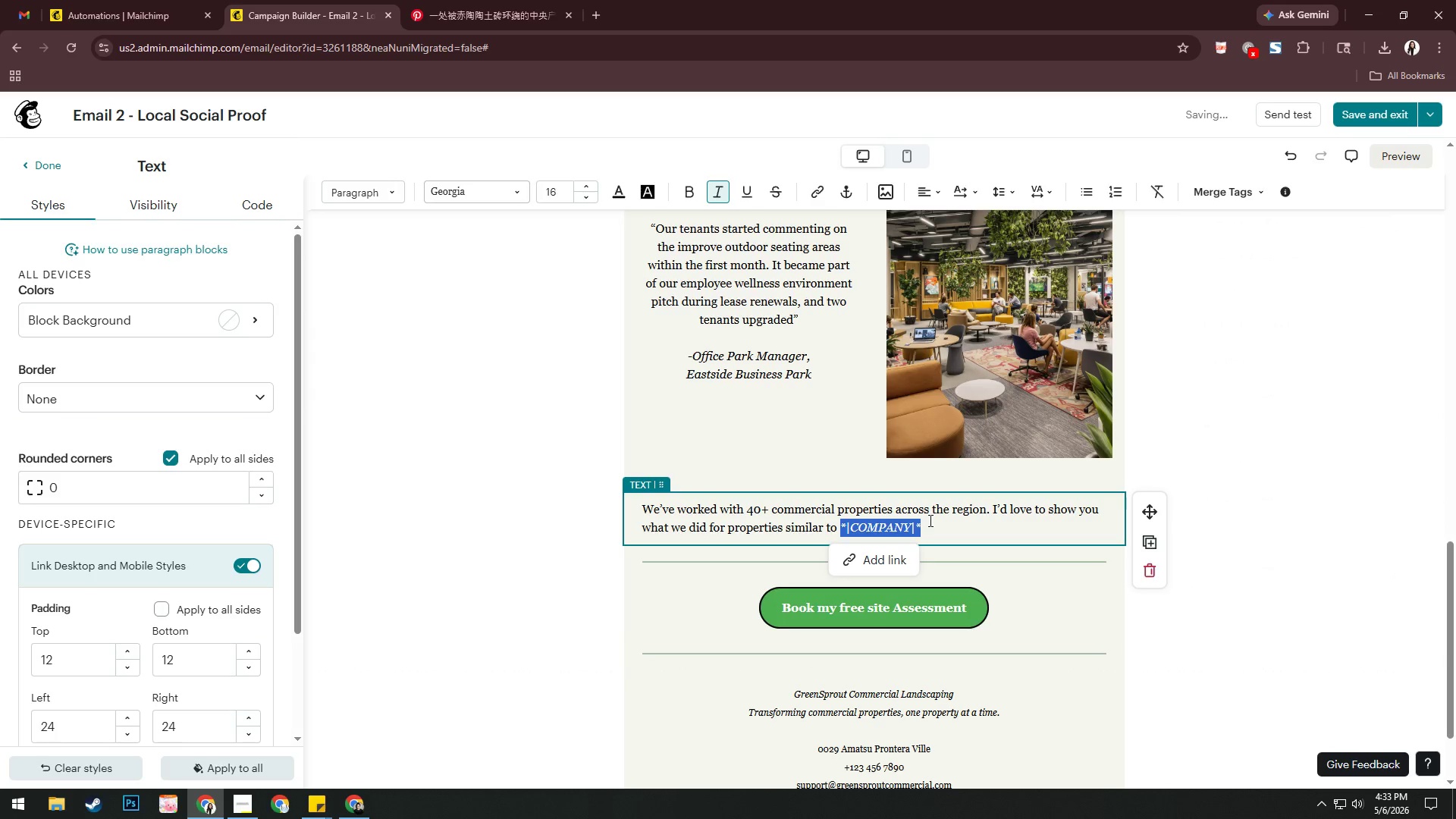 
left_click([939, 531])
 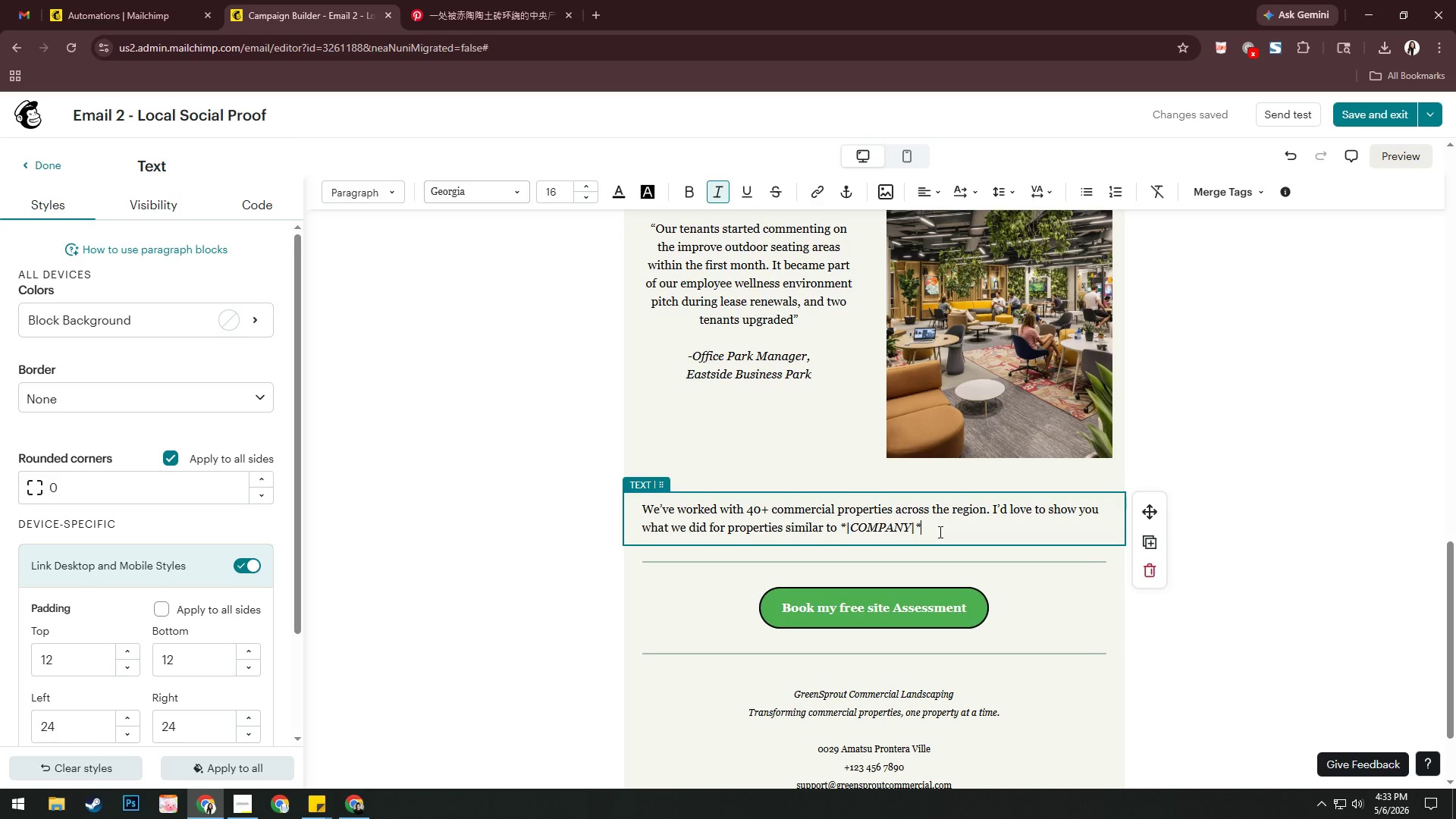 
wait(23.45)
 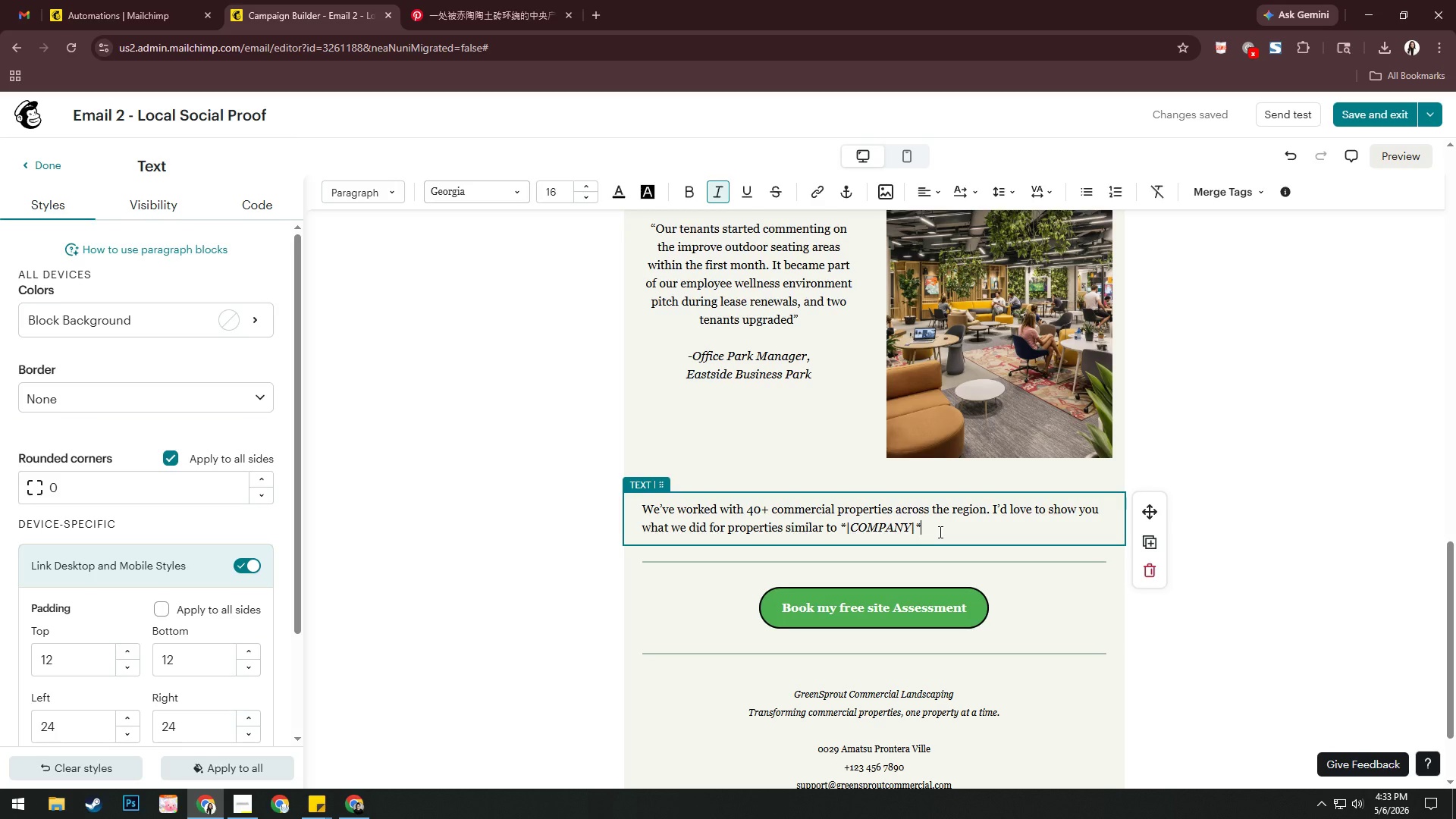 
type( and what )
key(Backspace)
key(Backspace)
key(Backspace)
key(Backspace)
key(Backspace)
key(Backspace)
key(Backspace)
key(Backspace)
key(Backspace)
 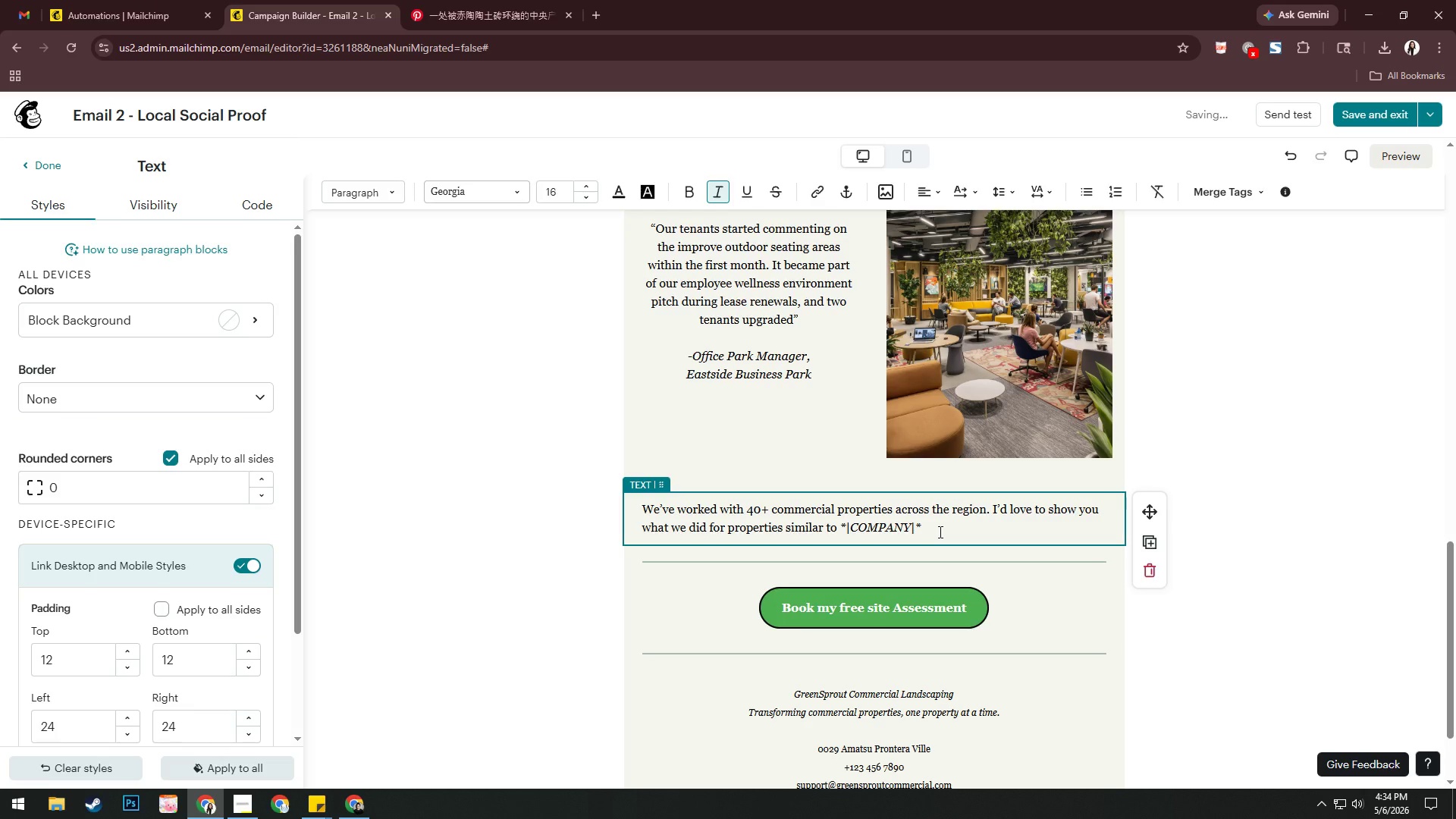 
key(Control+I)
 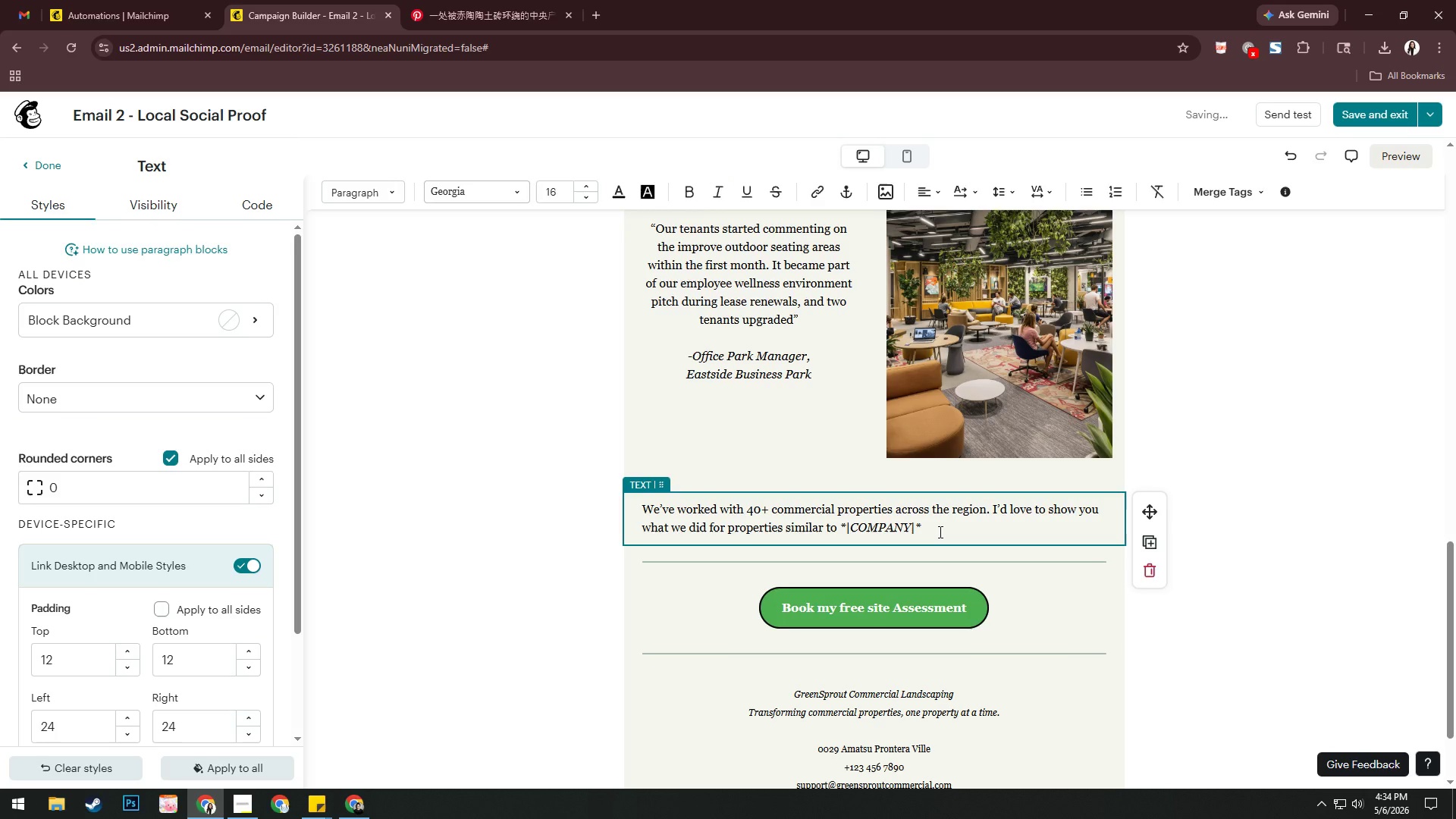 
type(and what it mihjy loo)
key(Backspace)
type(ght look like fot )
key(Backspace)
key(Backspace)
type(t)
key(Backspace)
type(r yu)
key(Backspace)
type(ou.)
 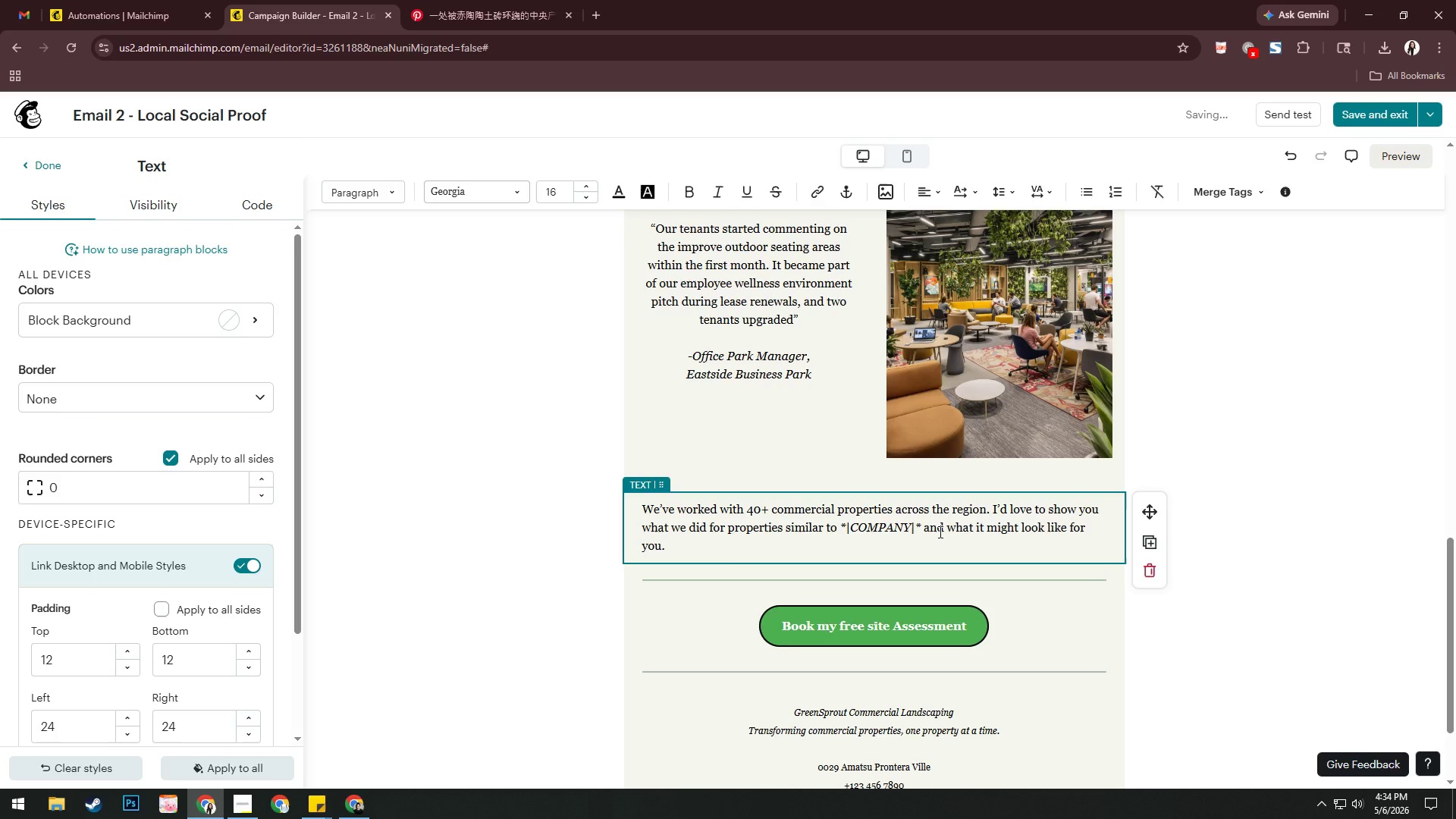 
key(Enter)
 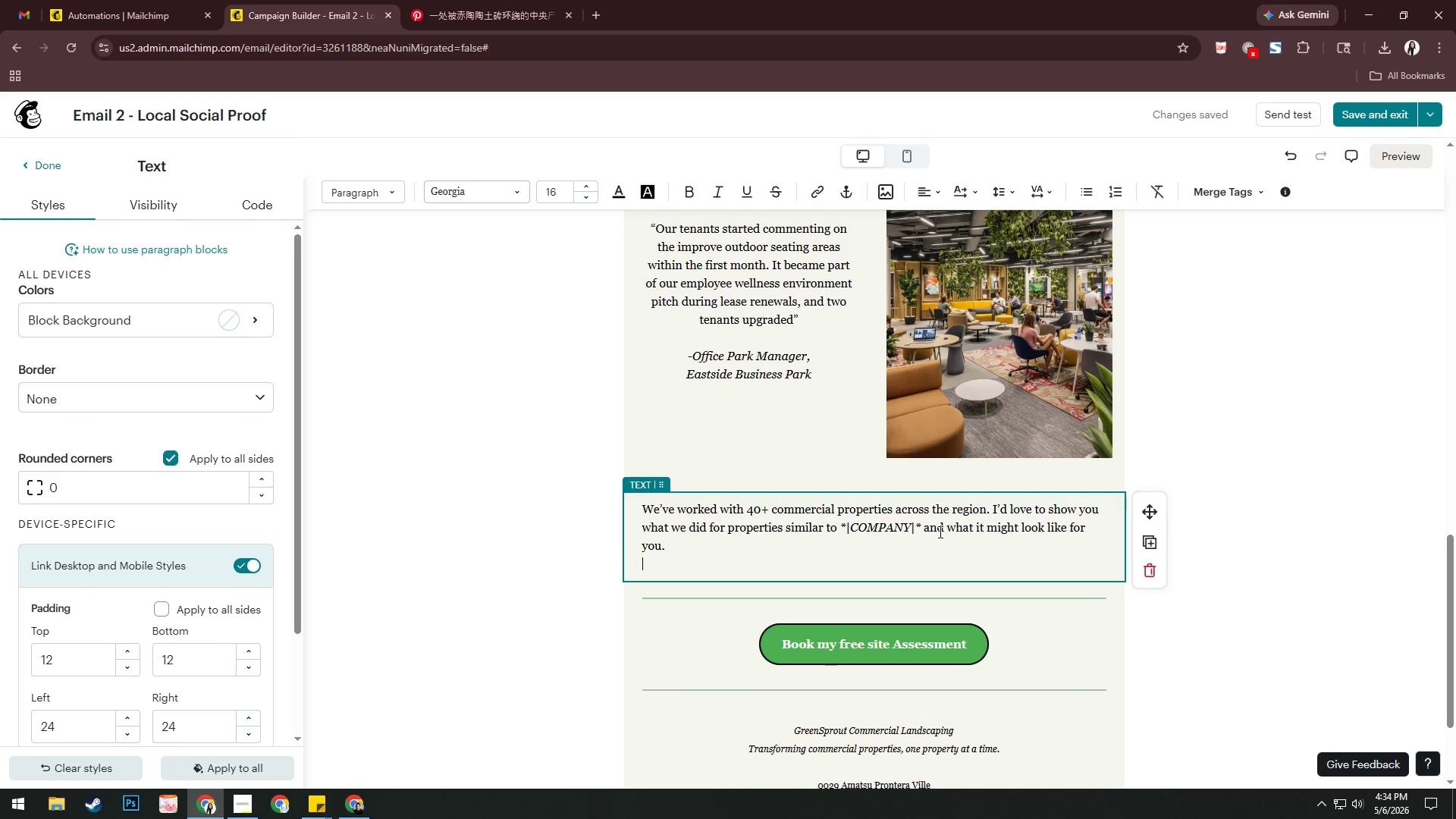 
key(Enter)
 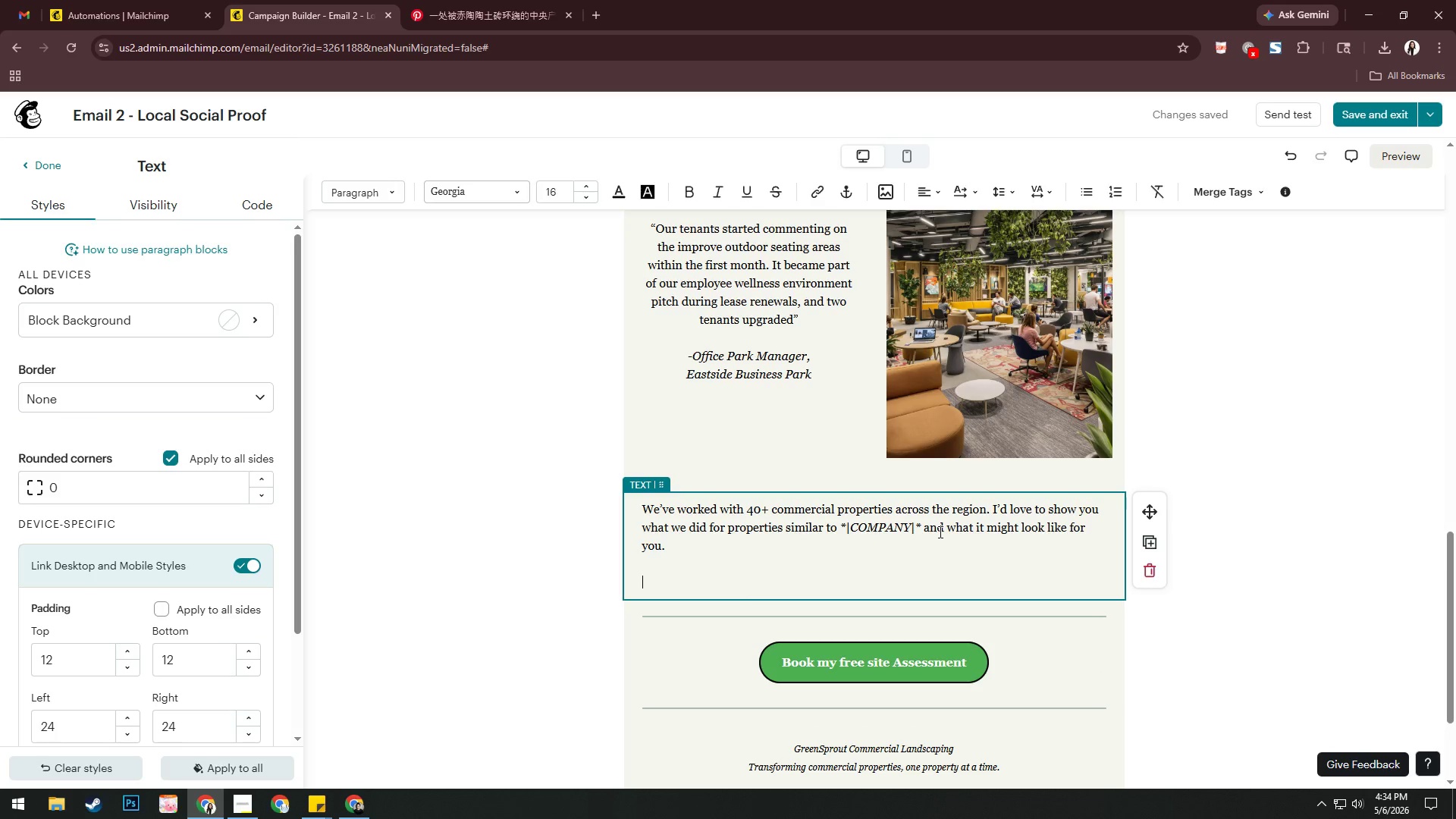 
type(Tq)
key(Backspace)
type(akes about 20 minutesm)
key(Backspace)
type(, no obligation.)
 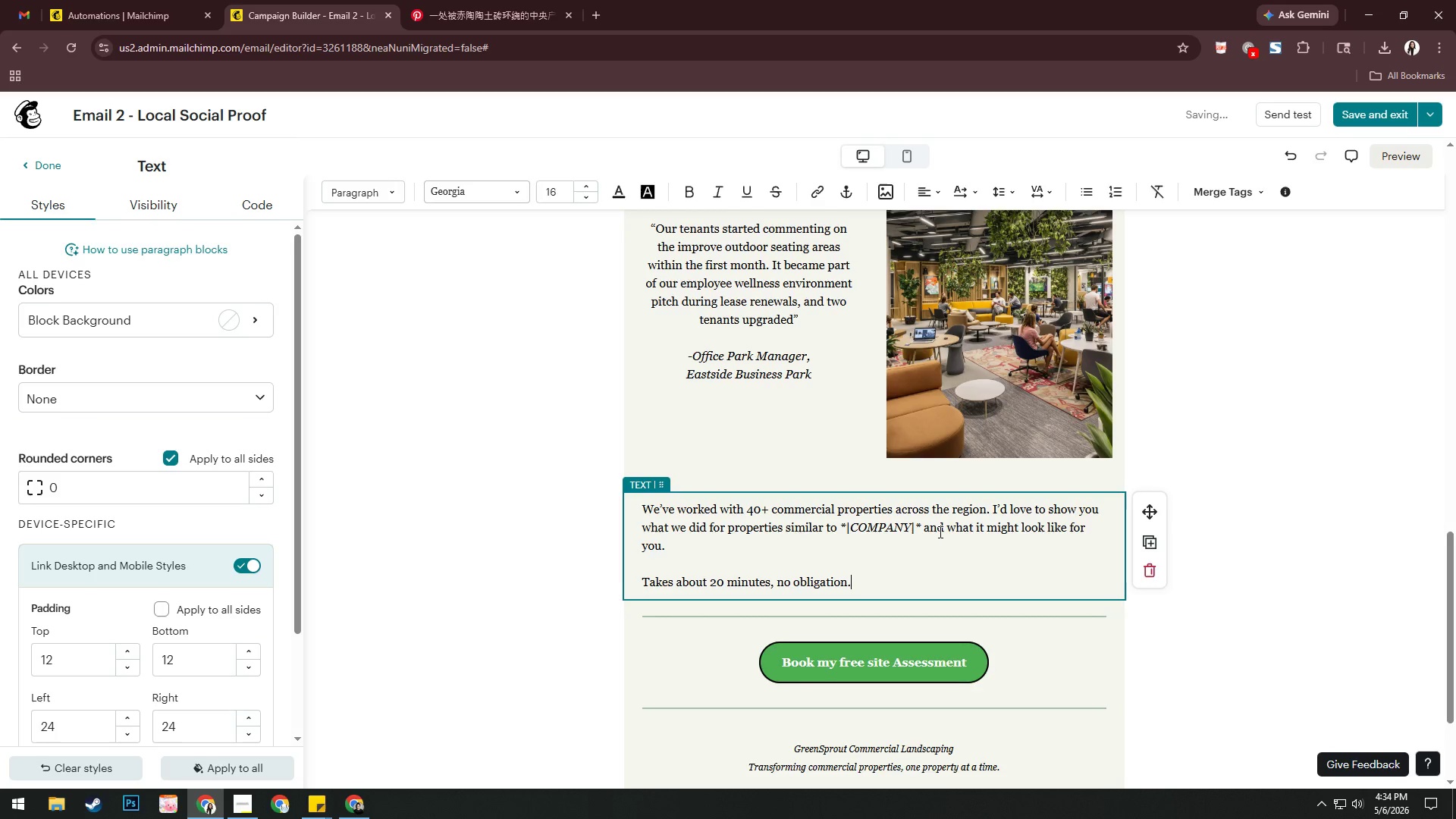 
key(Enter)
 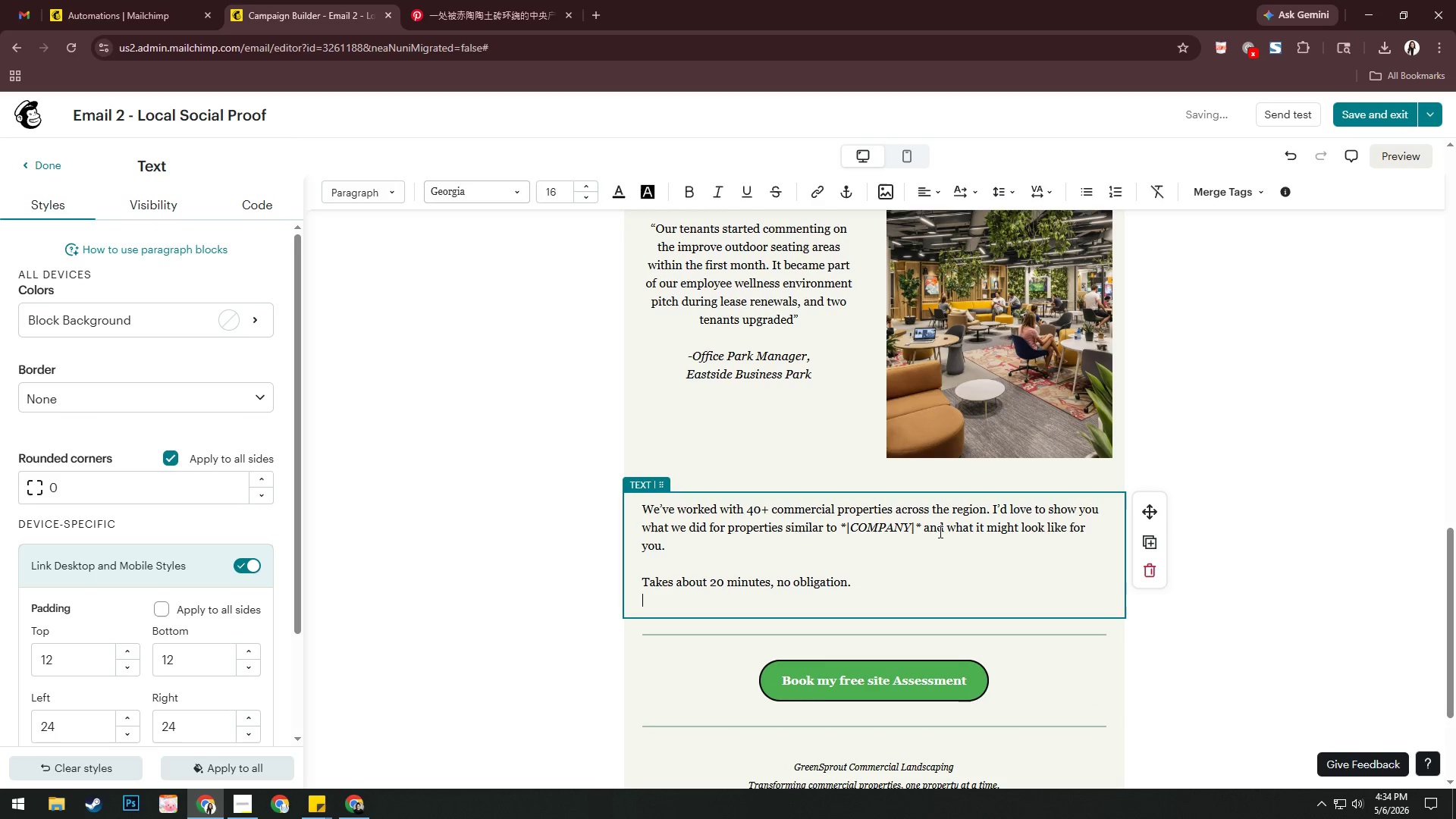 
key(Enter)
 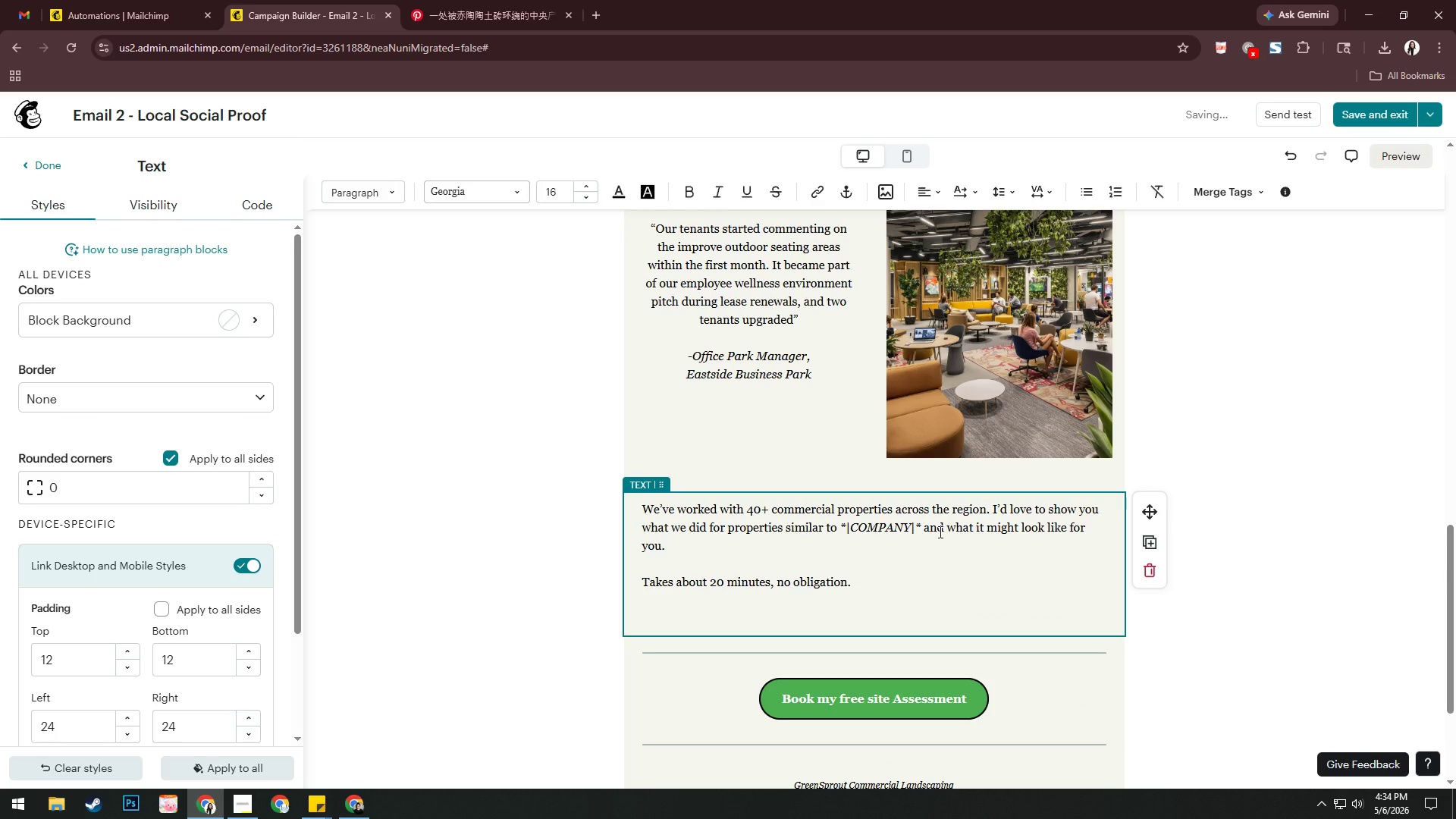 
wait(8.26)
 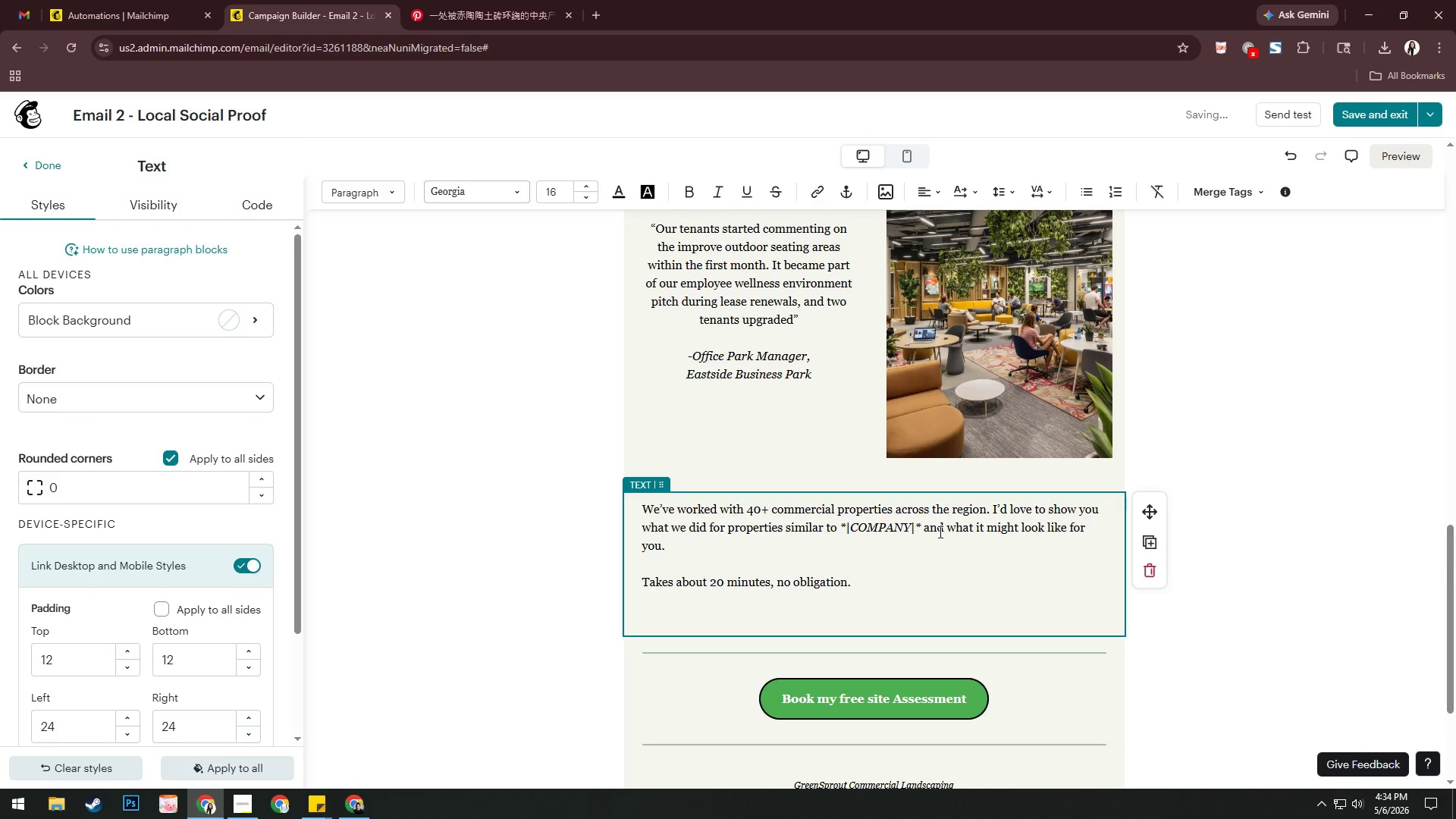 
key(Backspace)
 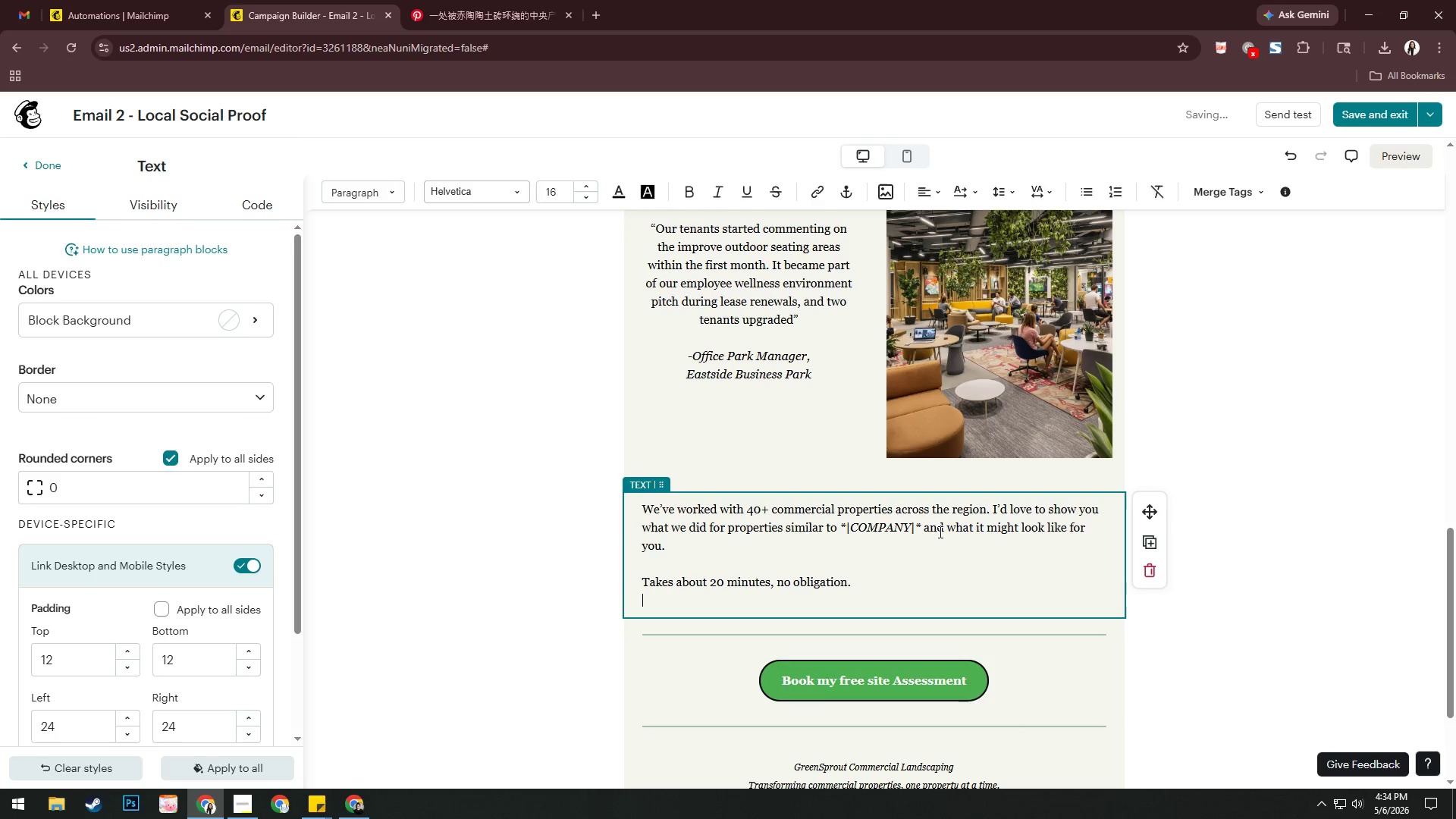 
key(Backspace)
 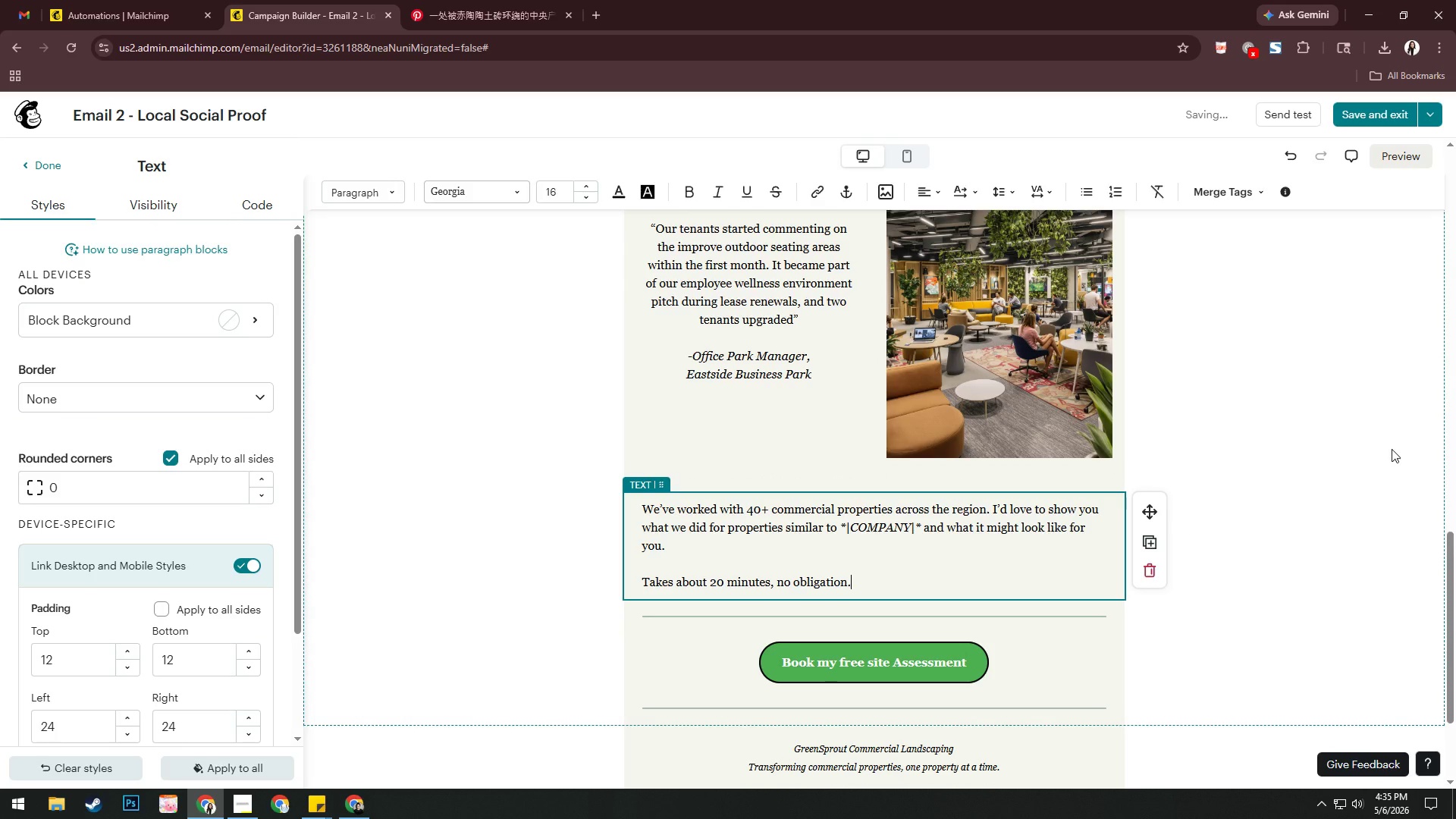 
wait(7.39)
 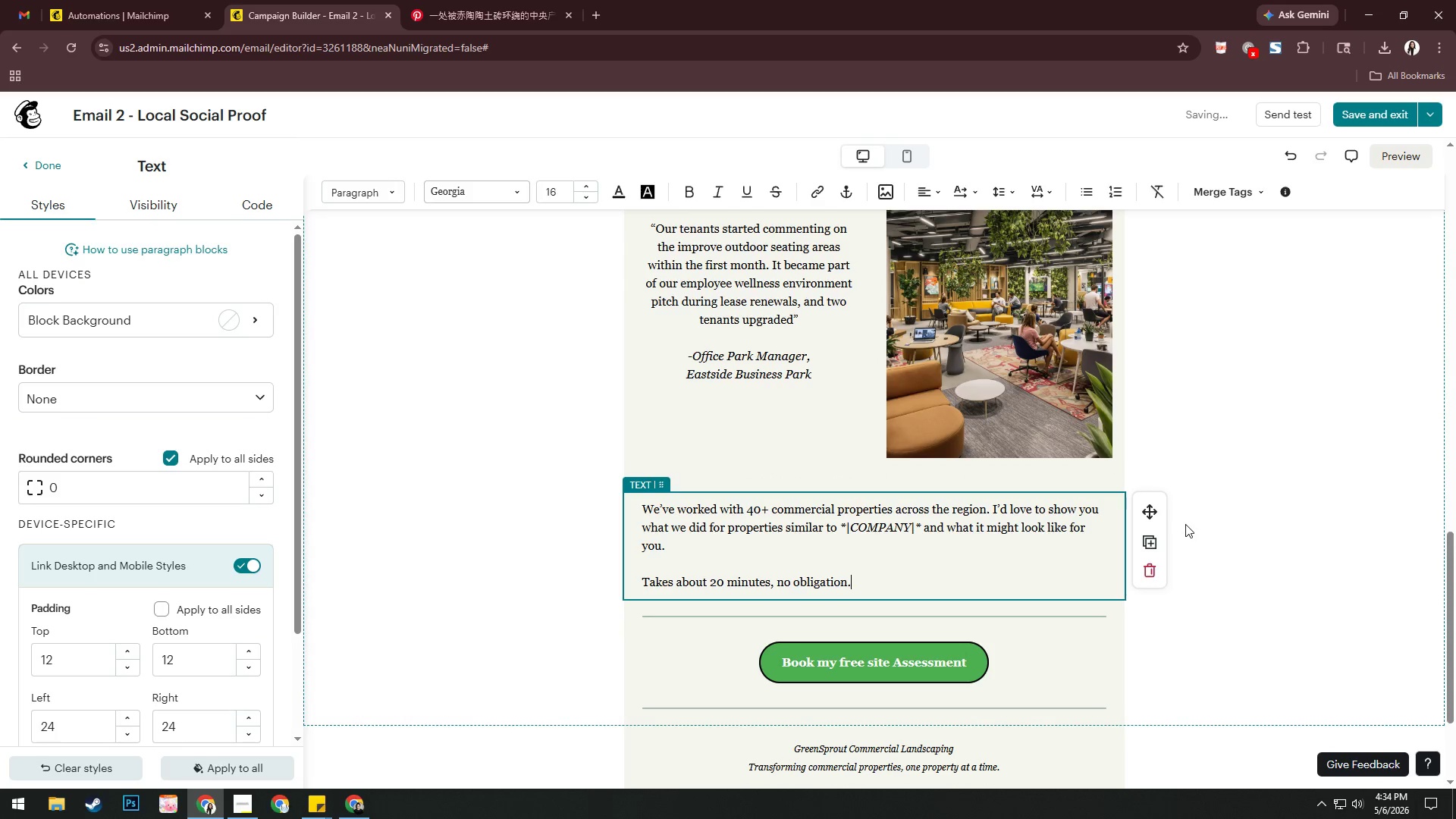 
left_click([509, 20])
 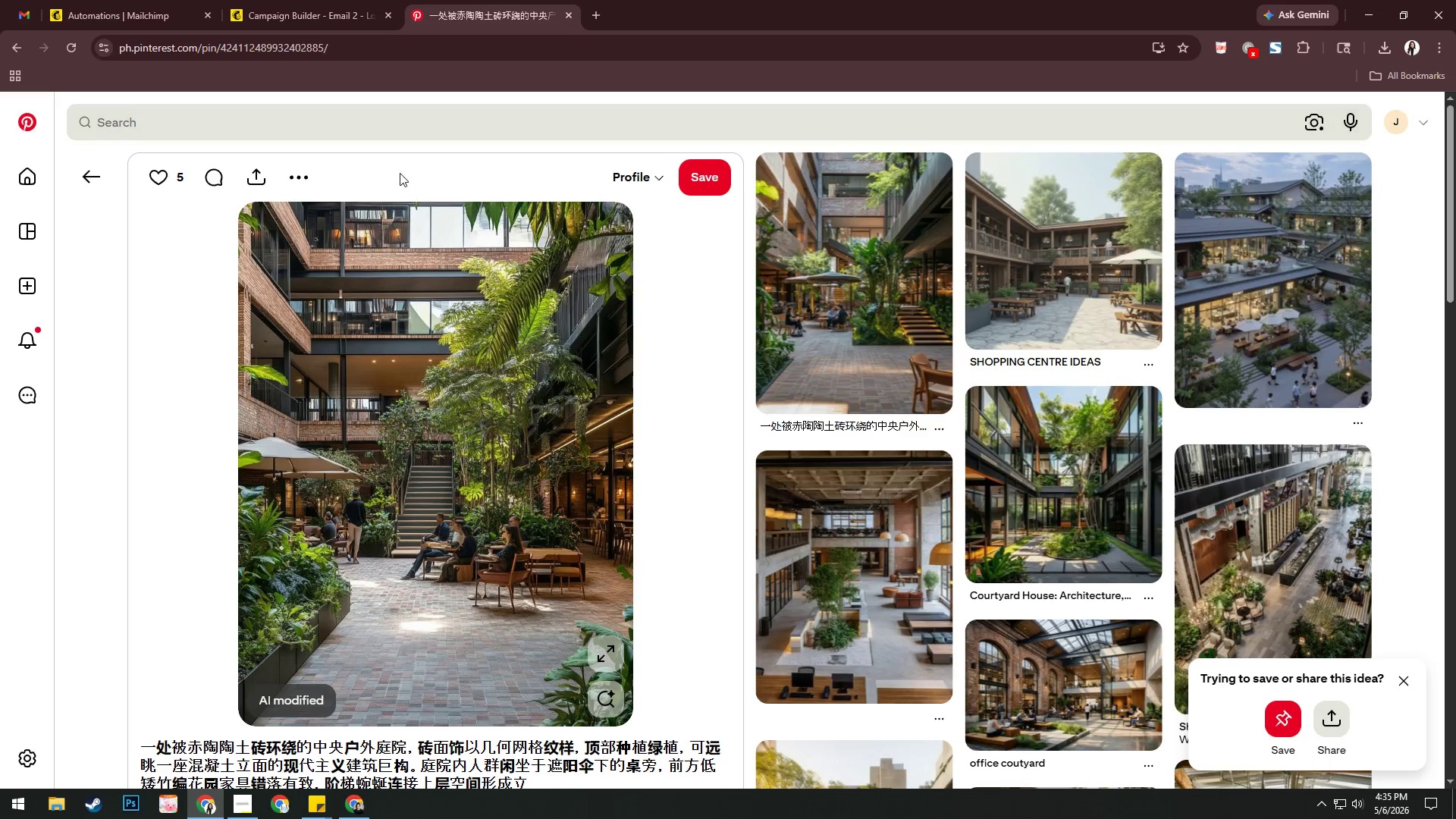 
left_click([413, 130])
 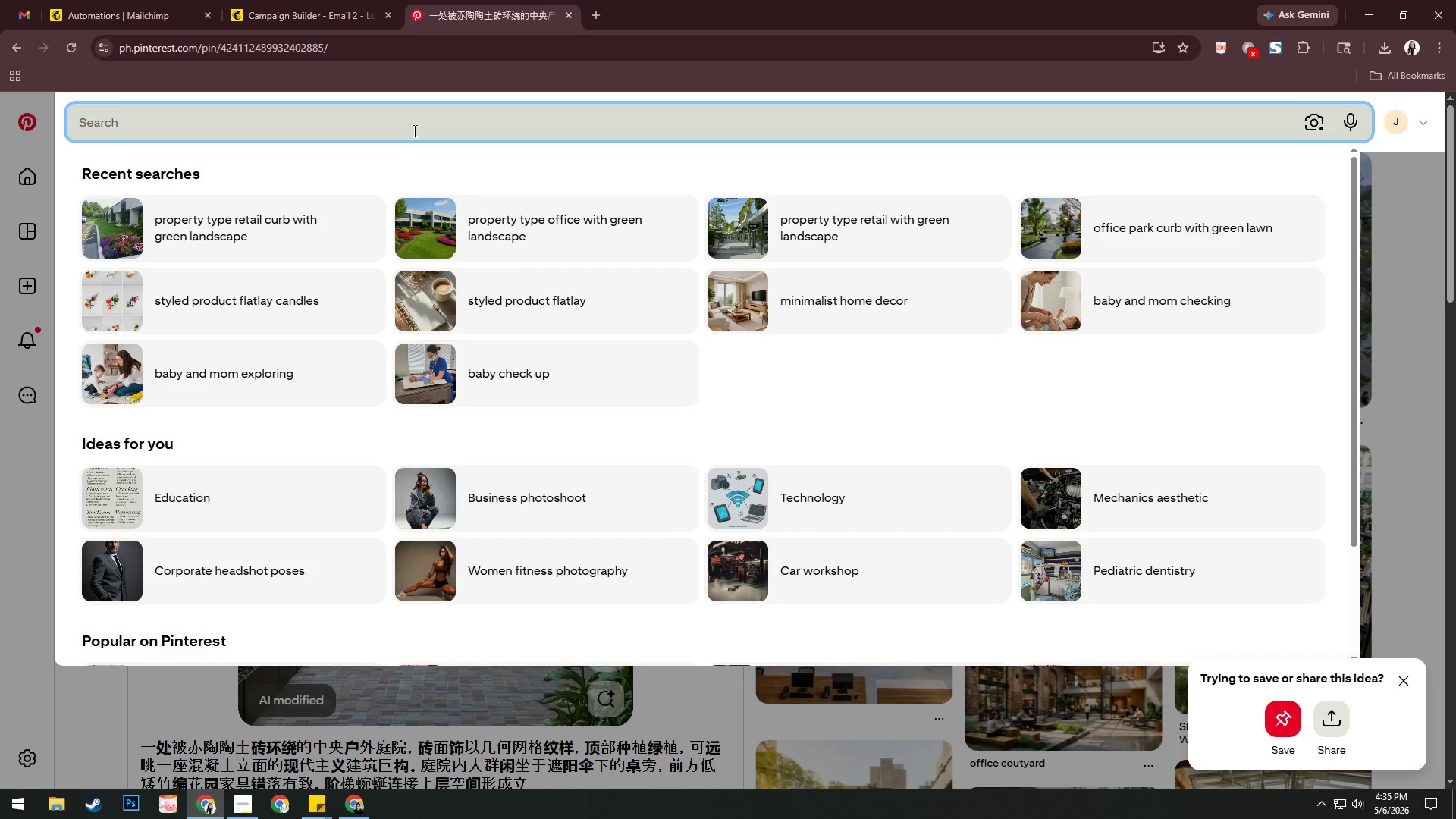 
type(beofer)
key(Backspace)
key(Backspace)
key(Backspace)
key(Backspace)
type(fore amd )
key(Backspace)
key(Backspace)
key(Backspace)
type(ng)
key(Backspace)
type(d after s)
key(Backspace)
 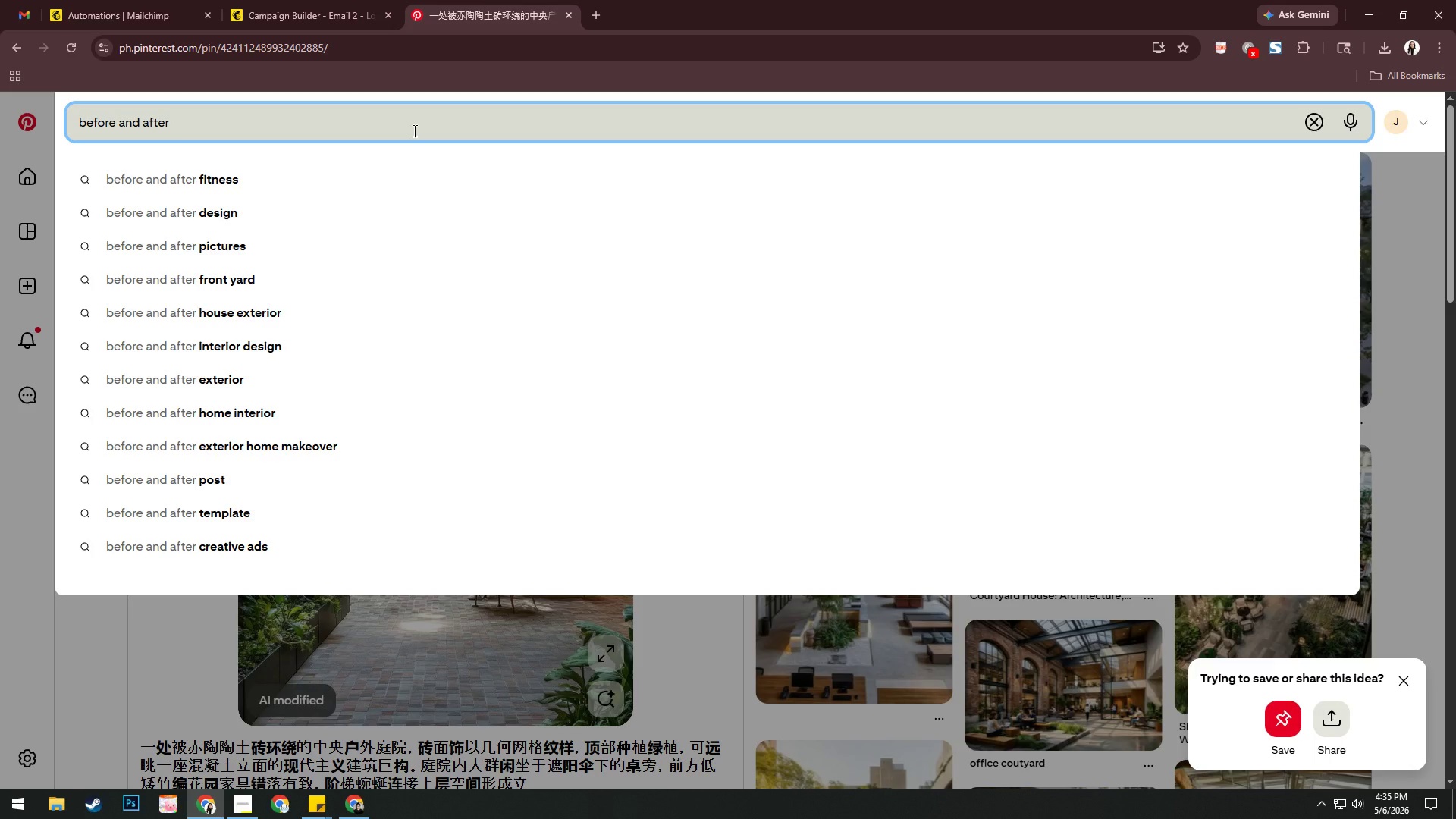 
type(commercial lawn refresh)
 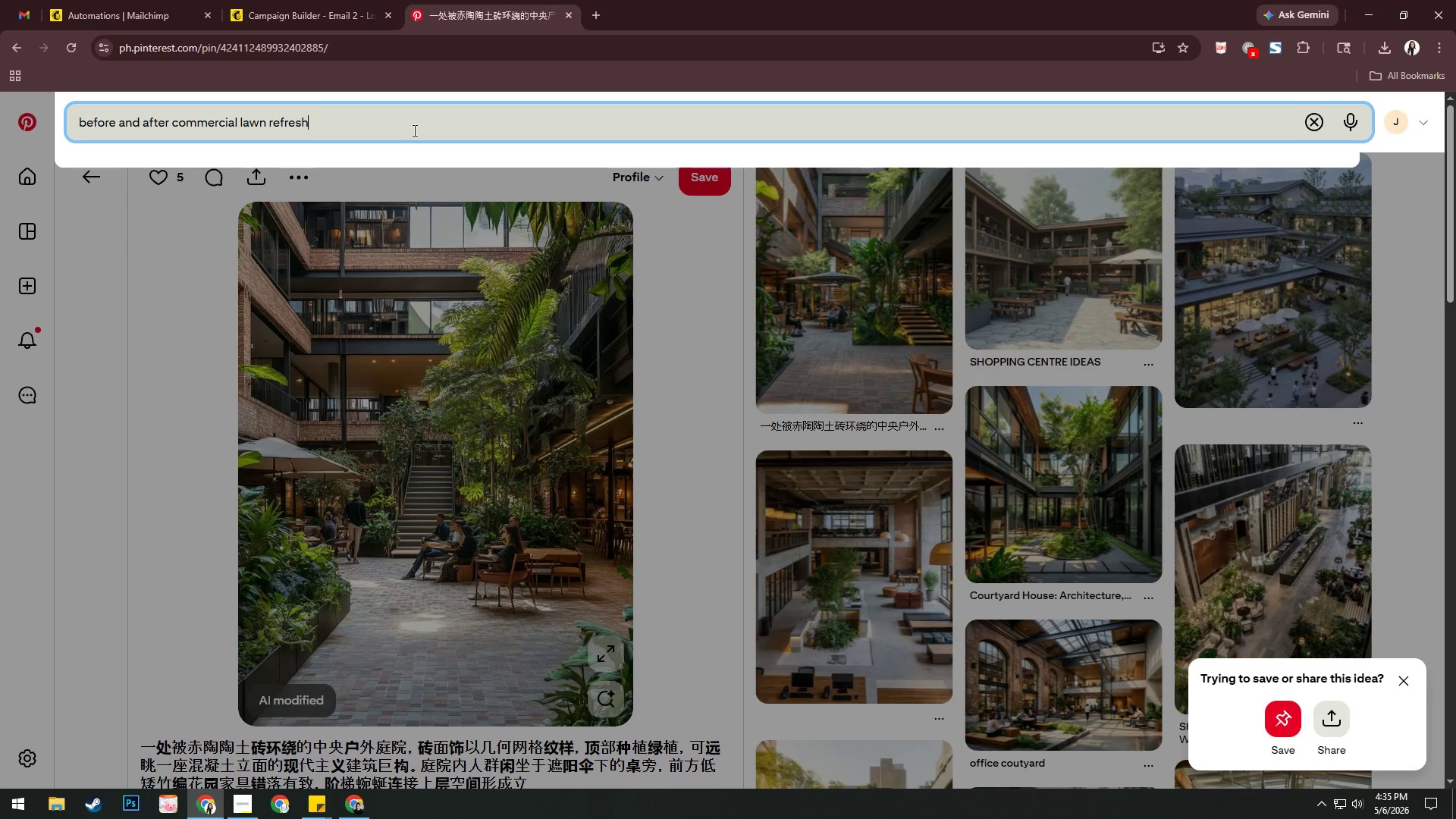 
key(Enter)
 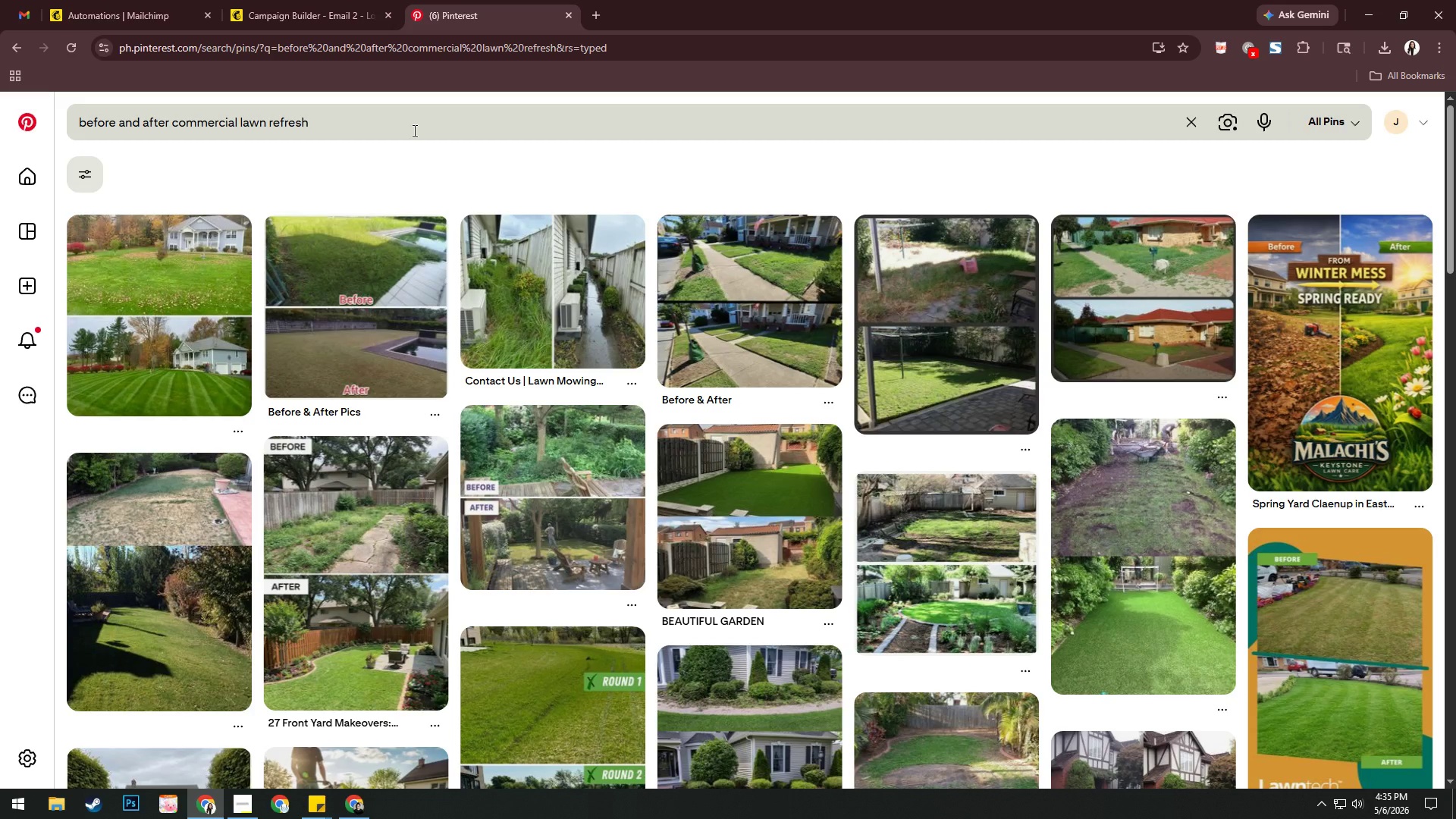 
wait(18.17)
 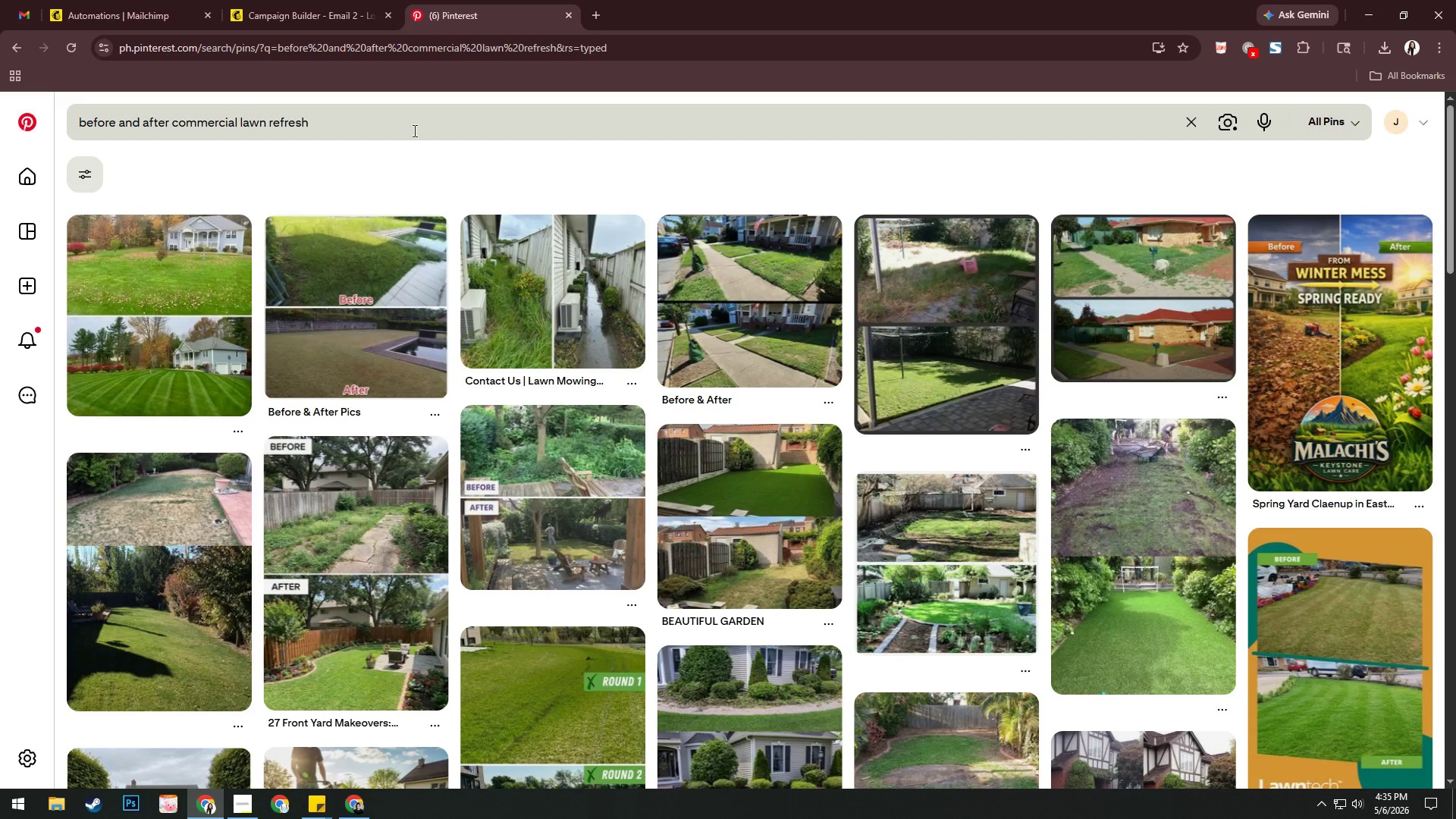 
scroll: coordinate [1078, 488], scroll_direction: down, amount: 7.0
 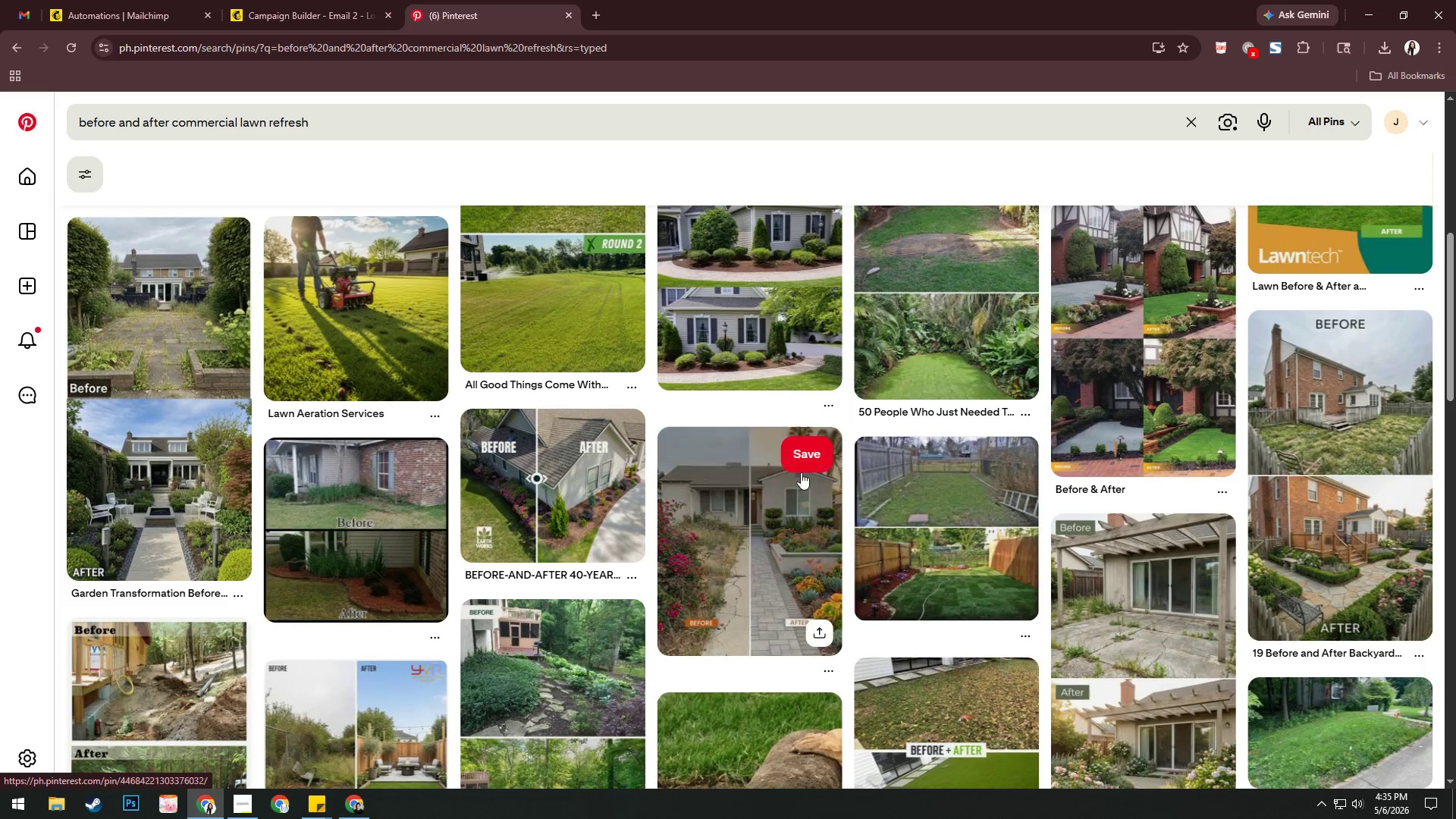 
scroll: coordinate [422, 383], scroll_direction: up, amount: 4.0
 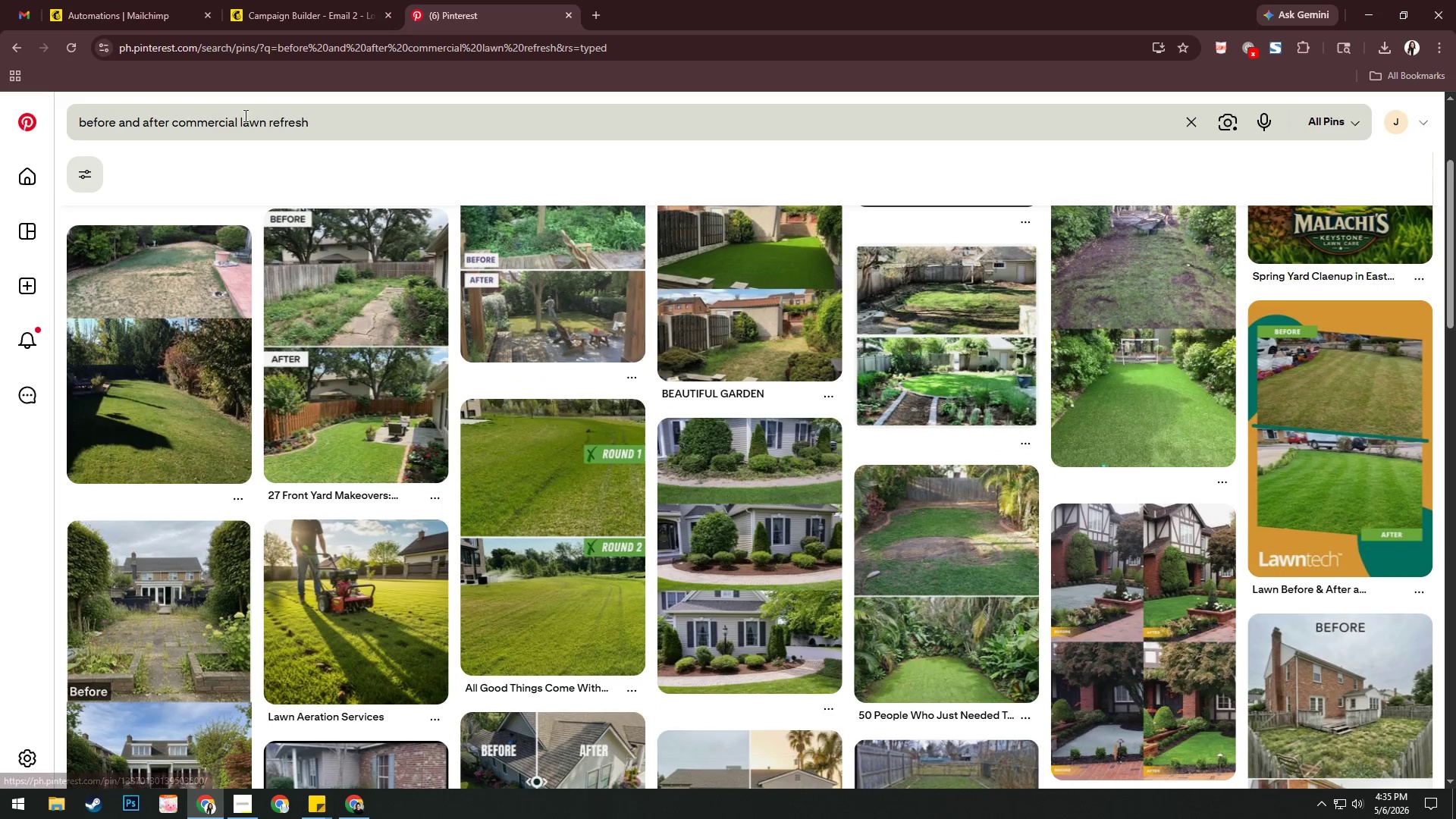 
left_click([237, 121])
 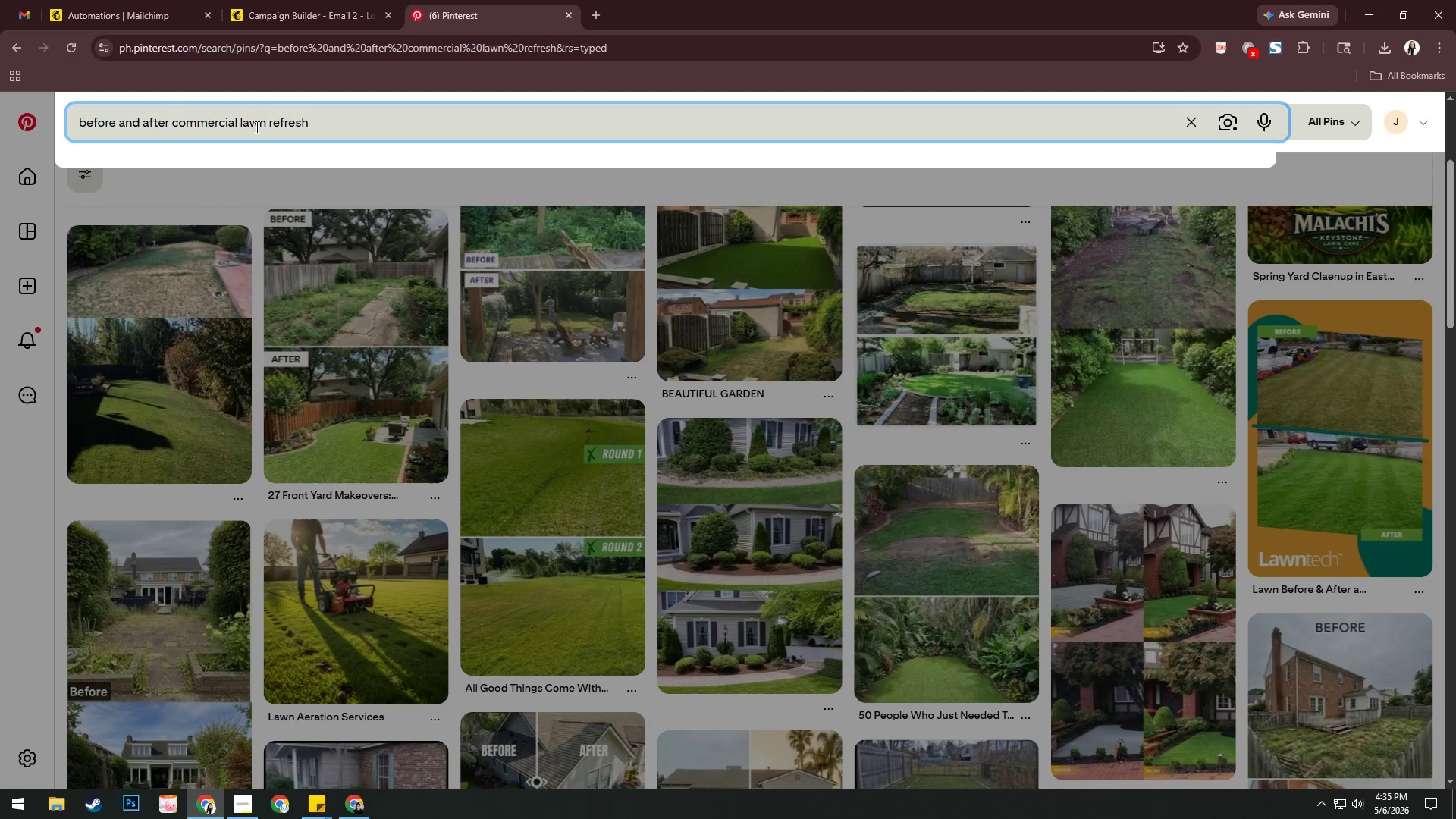 
key(Backspace)
key(Backspace)
key(Backspace)
key(Backspace)
key(Backspace)
key(Backspace)
key(Backspace)
key(Backspace)
key(Backspace)
key(Backspace)
type(retail)
 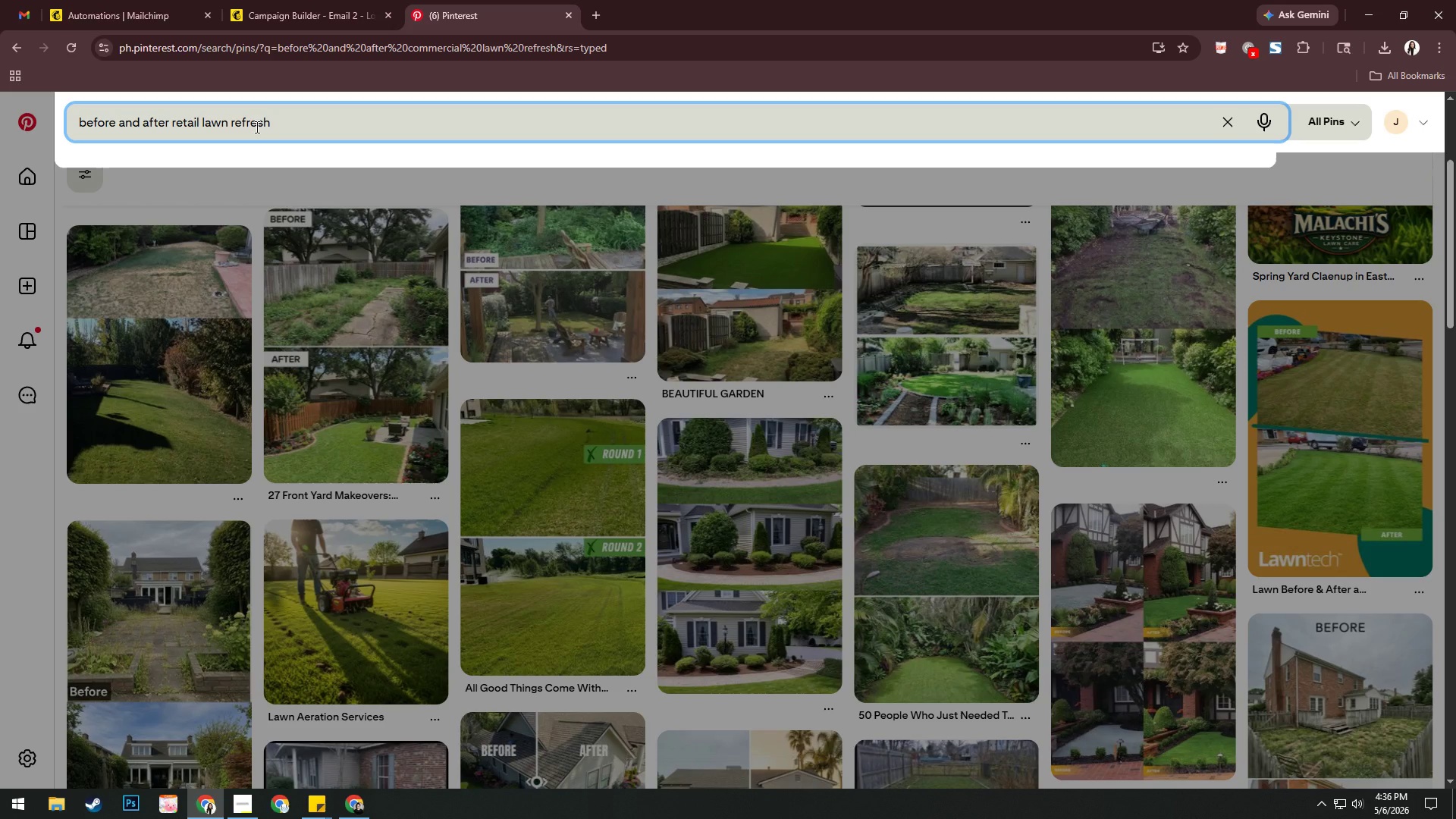 
key(Enter)
 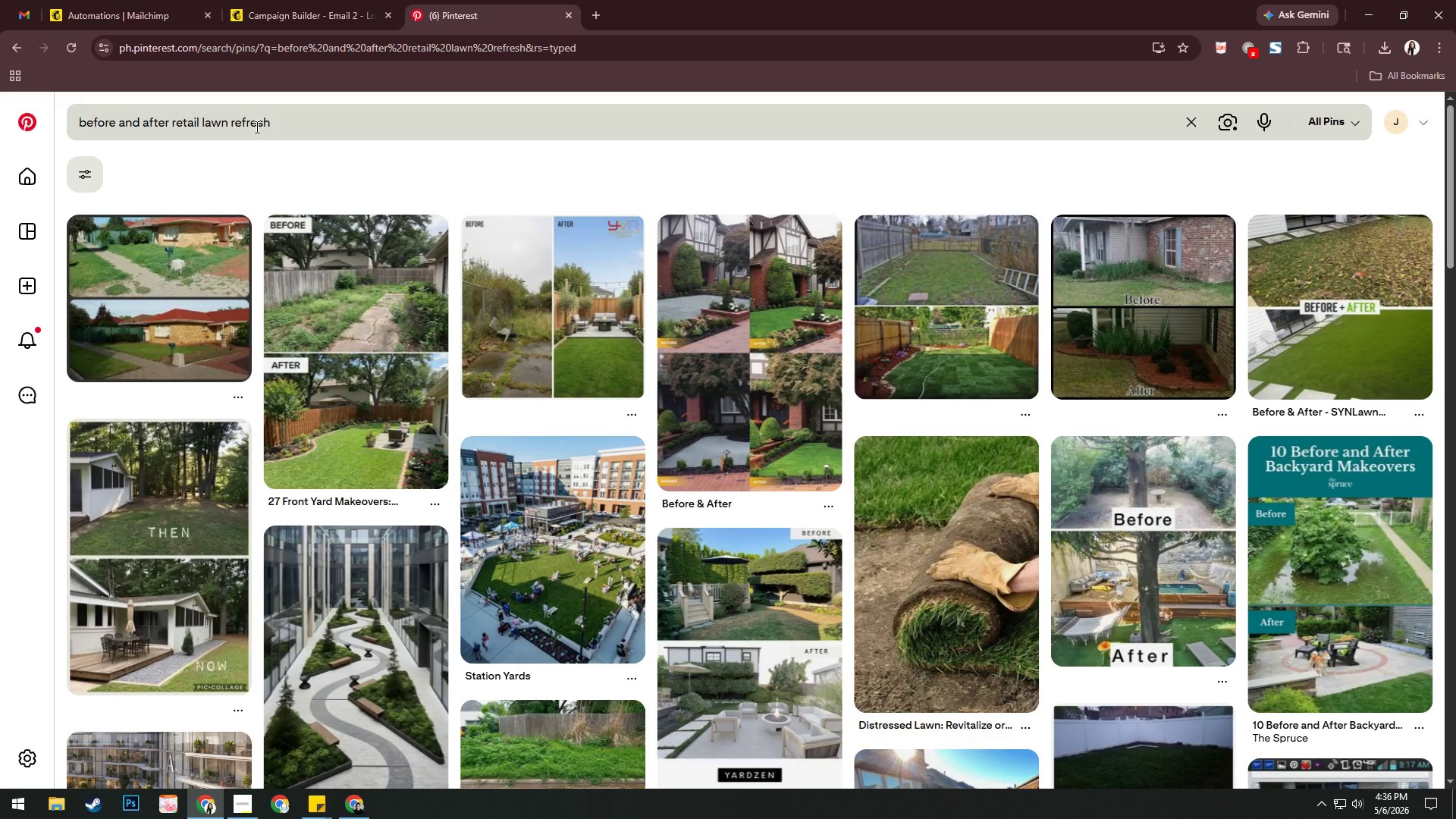 
wait(13.36)
 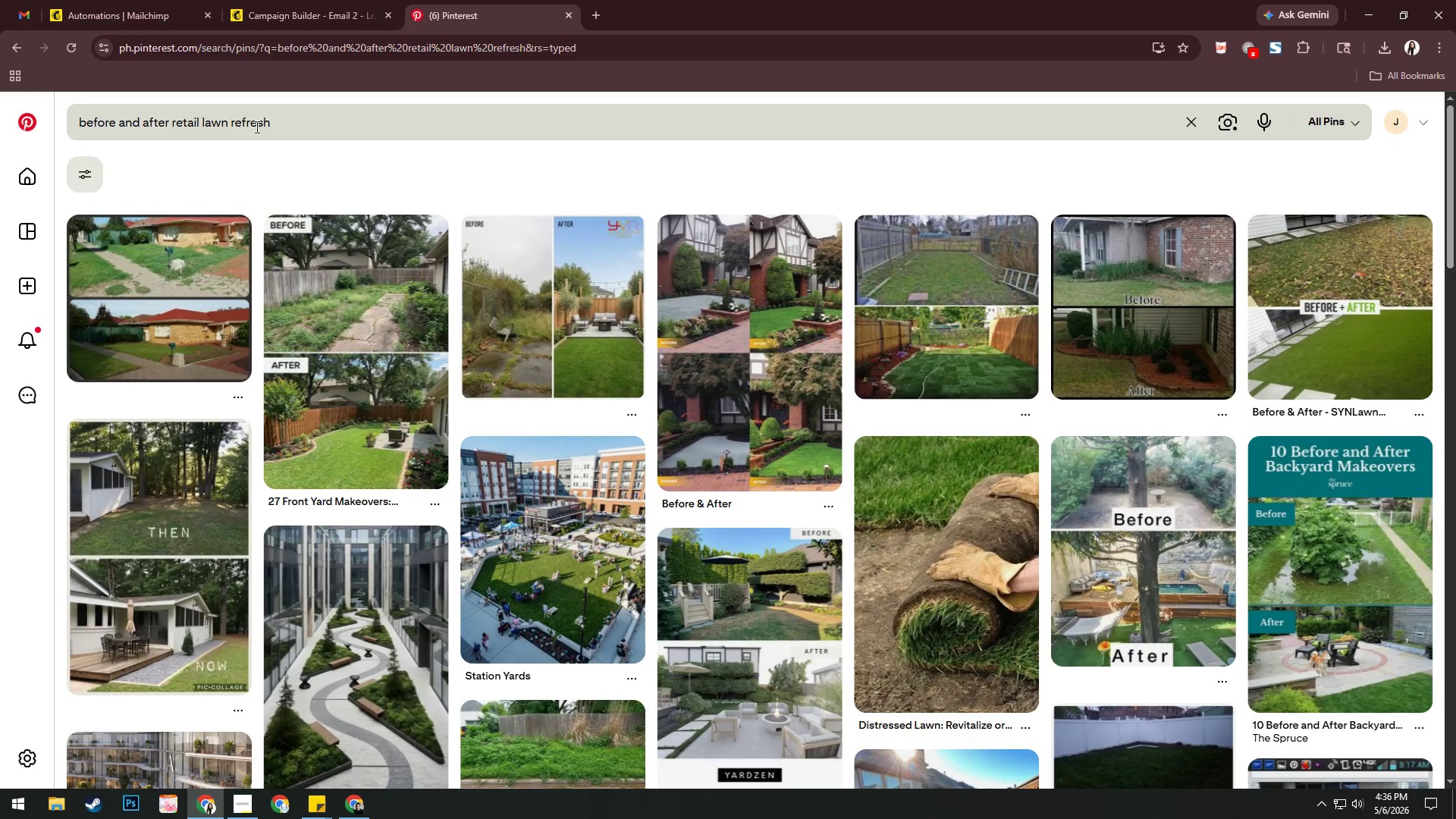 
left_click([764, 598])
 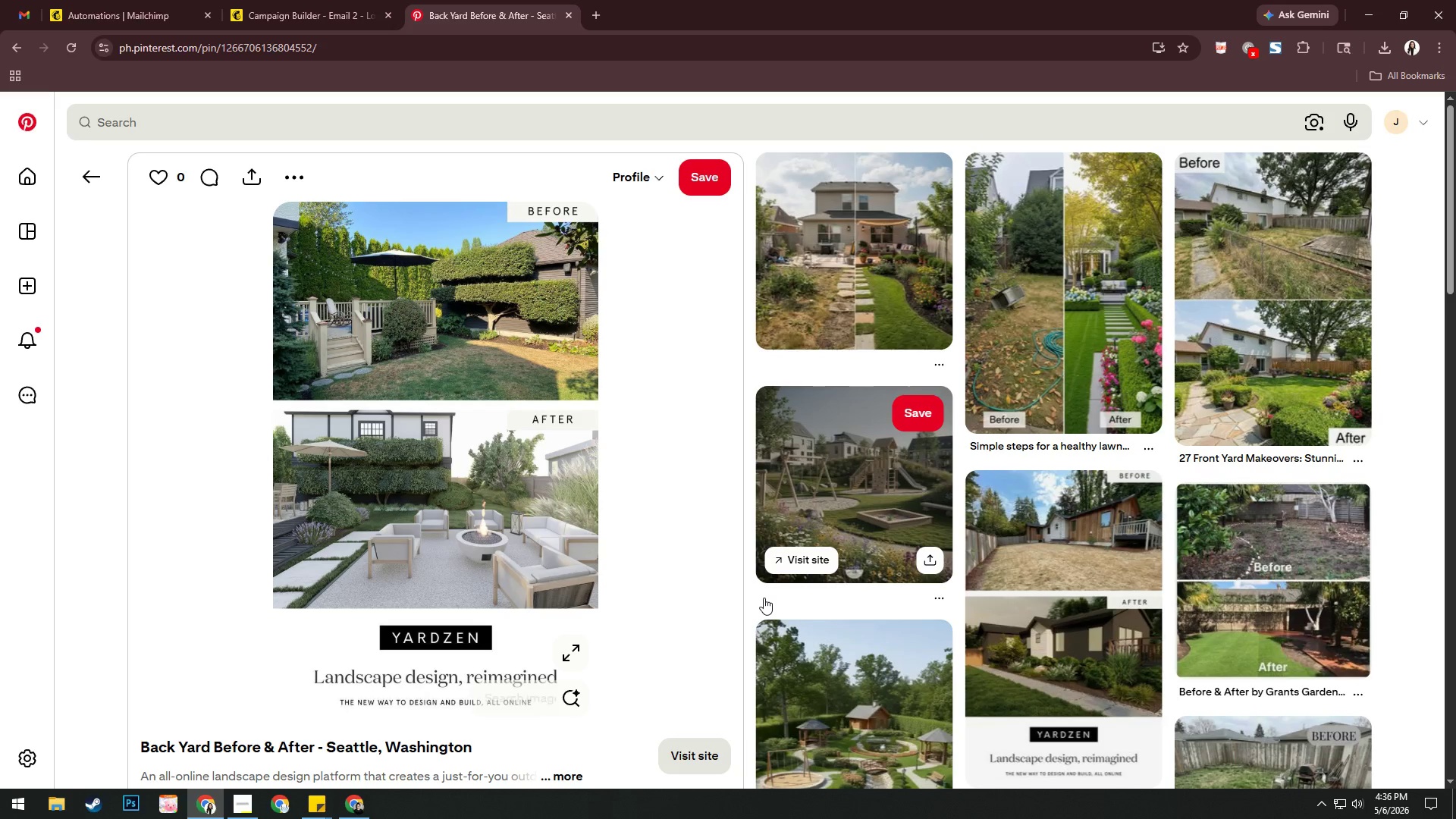 
wait(6.08)
 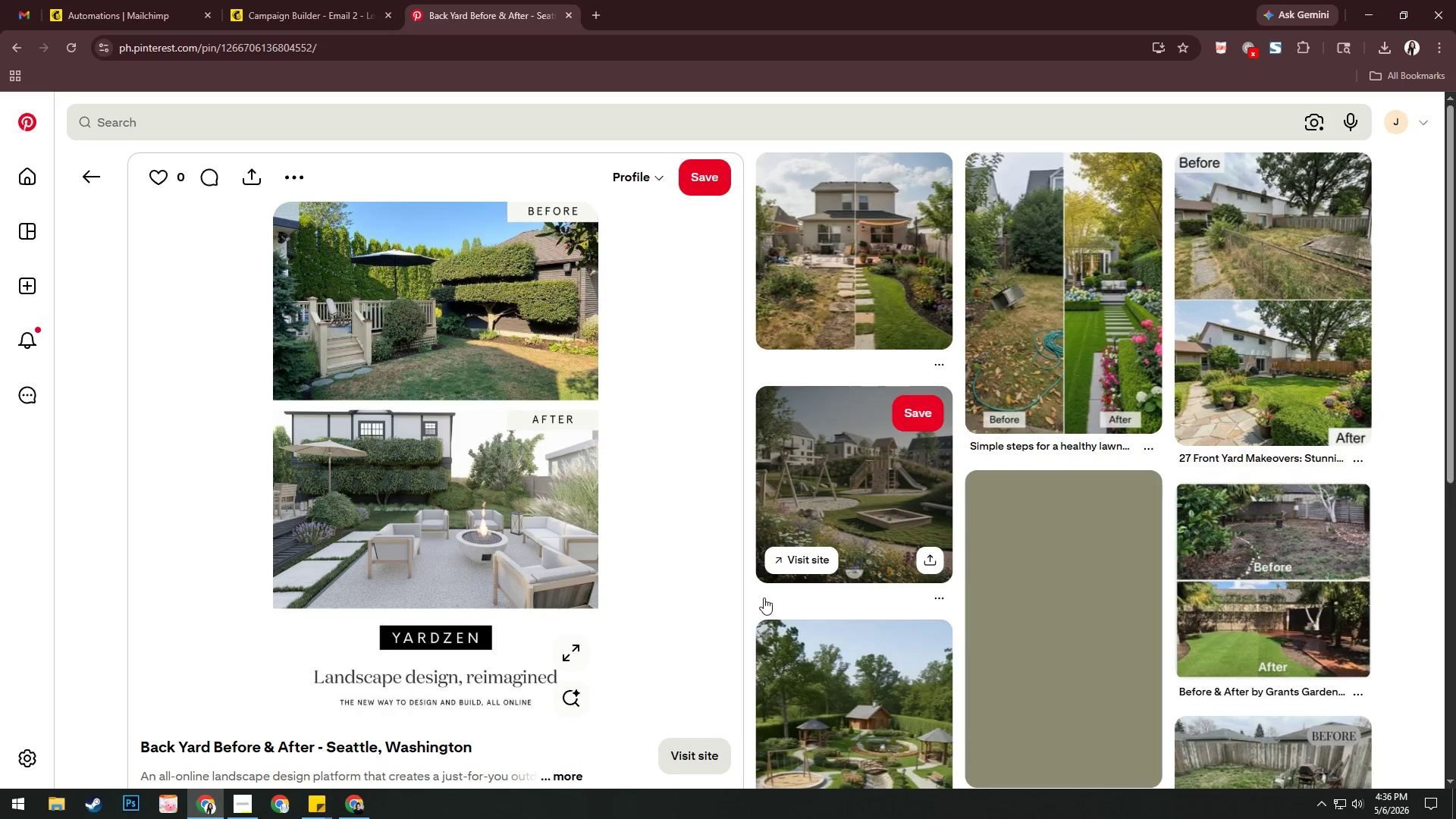 
left_click([827, 285])
 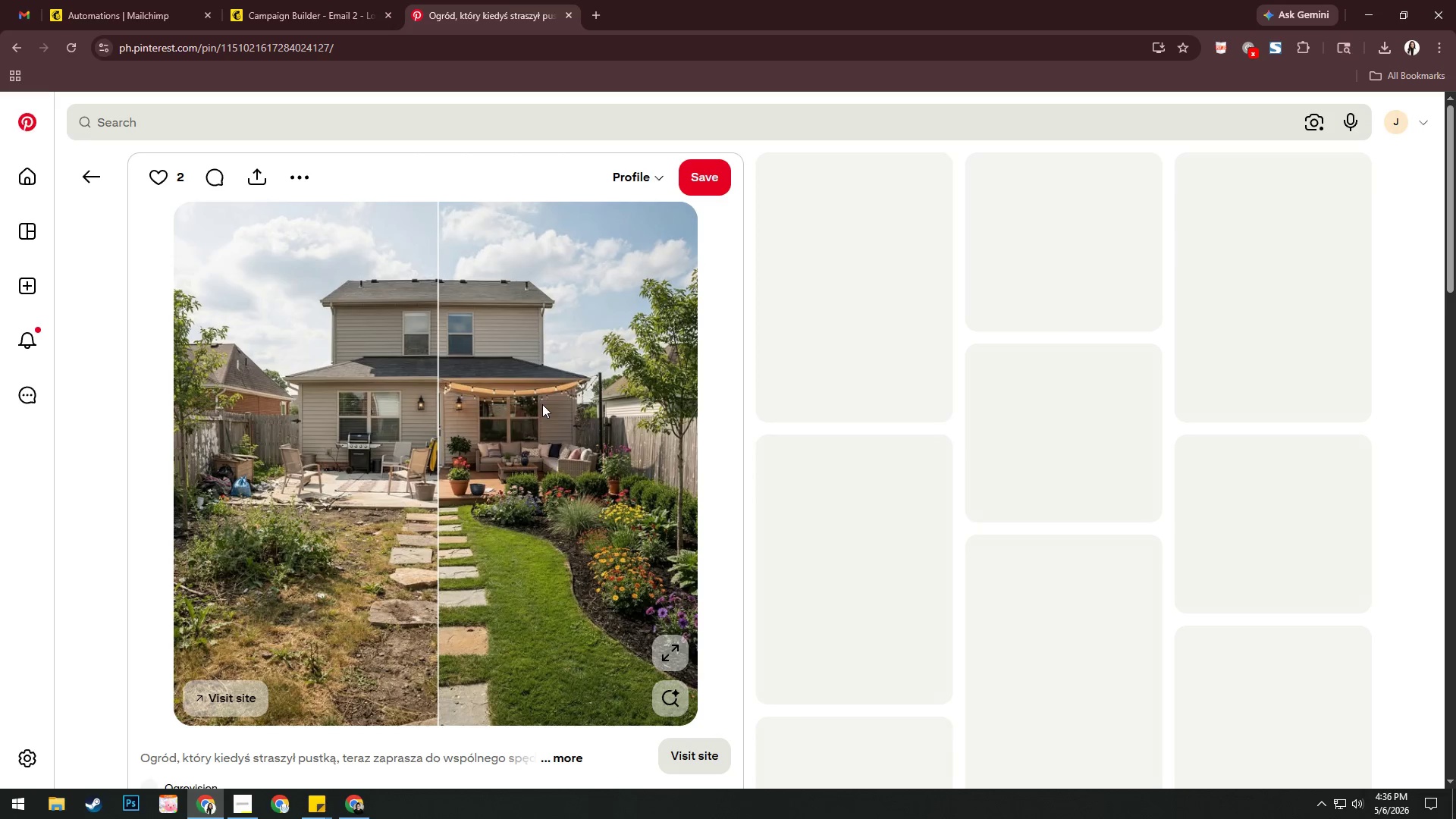 
right_click([514, 386])
 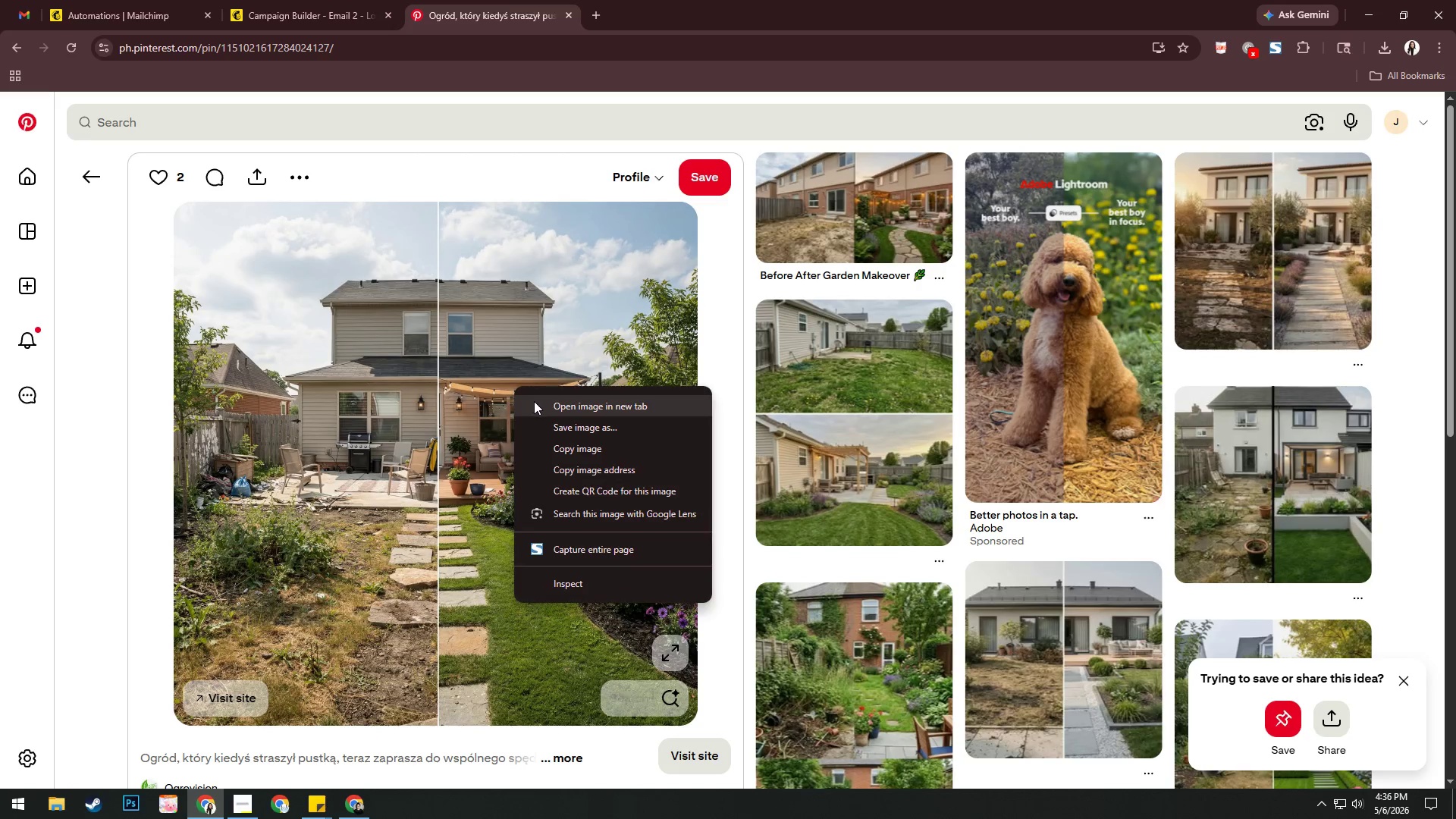 
left_click([534, 401])
 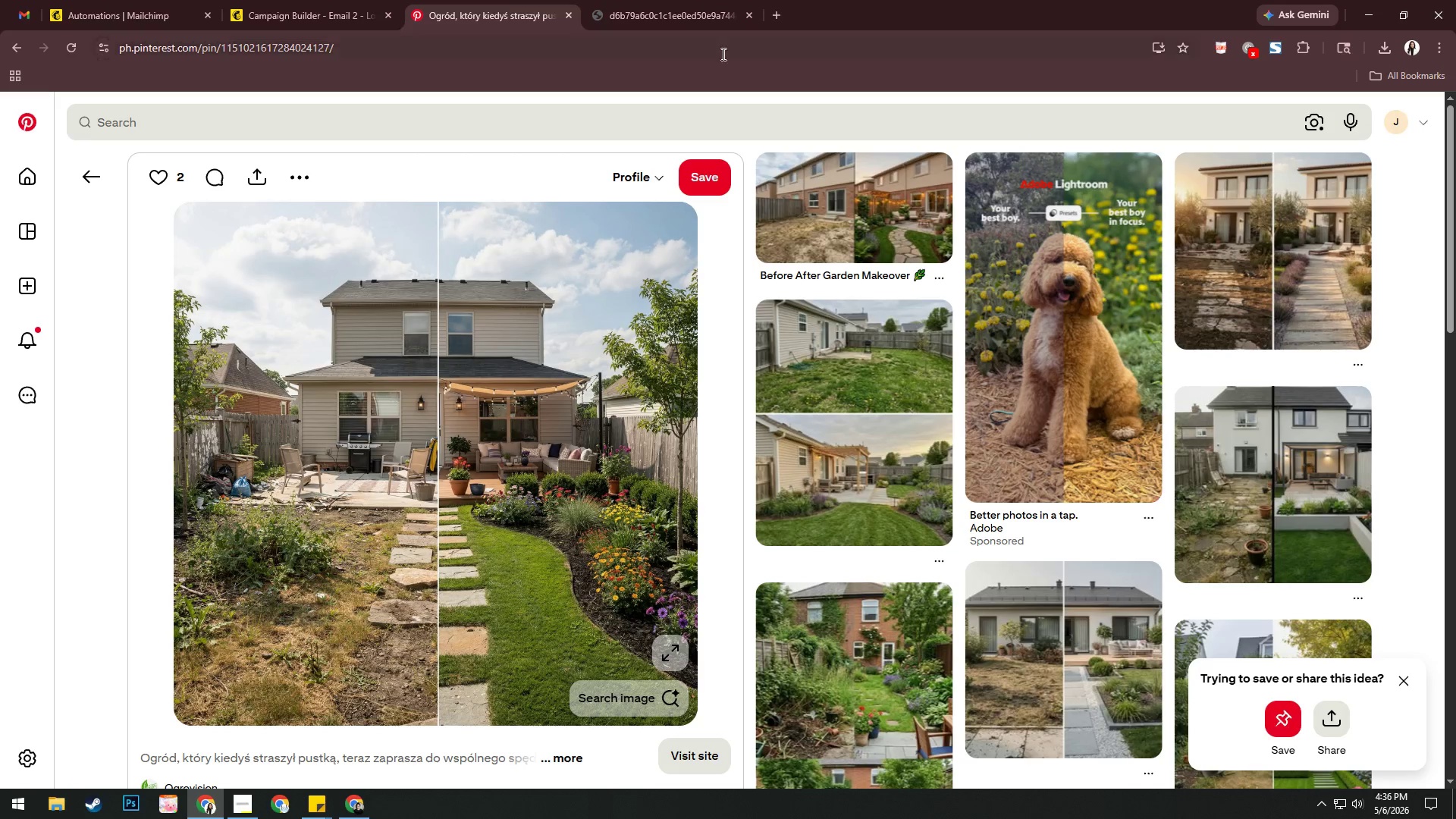 
left_click([704, 0])
 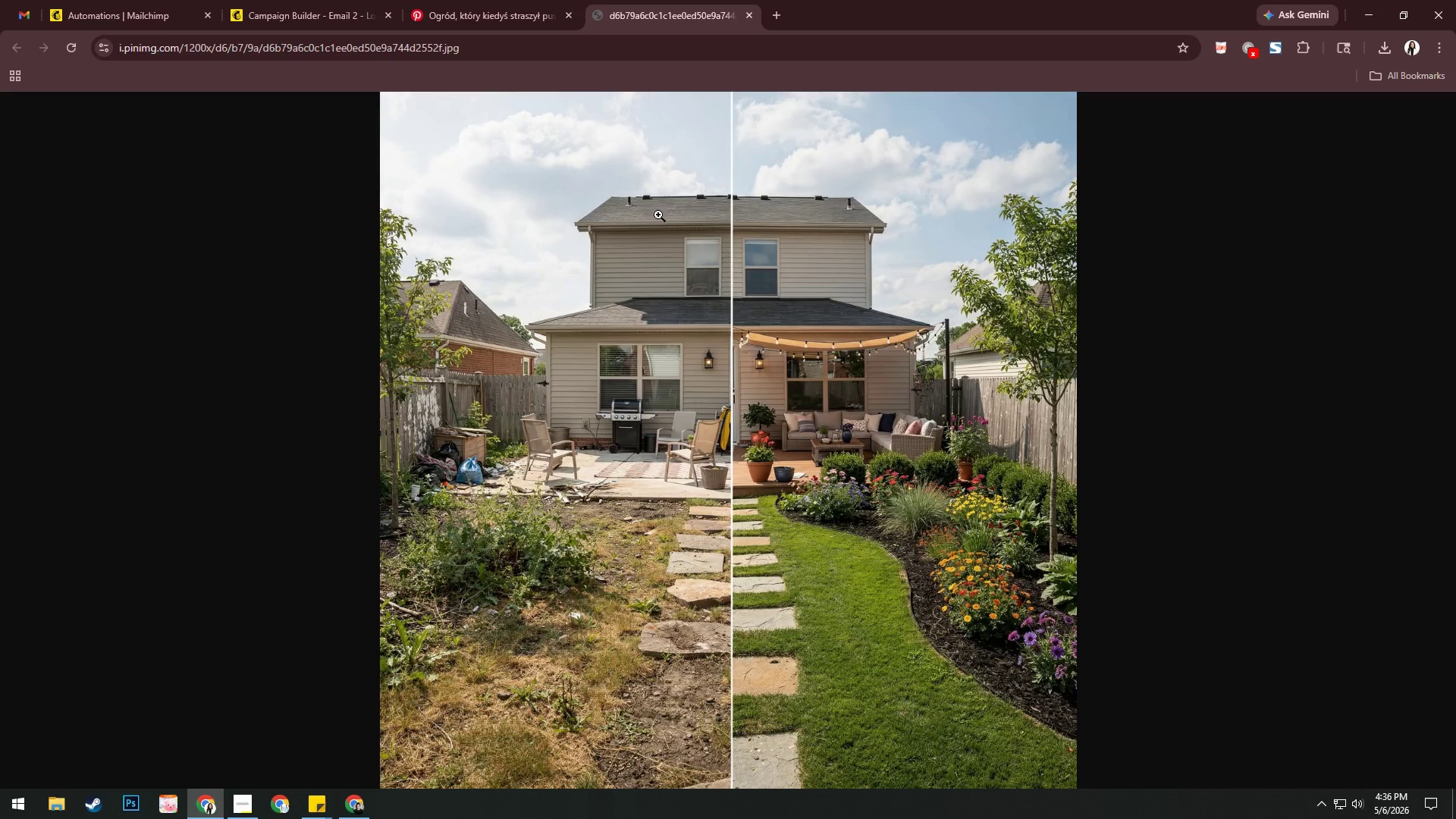 
right_click([651, 228])
 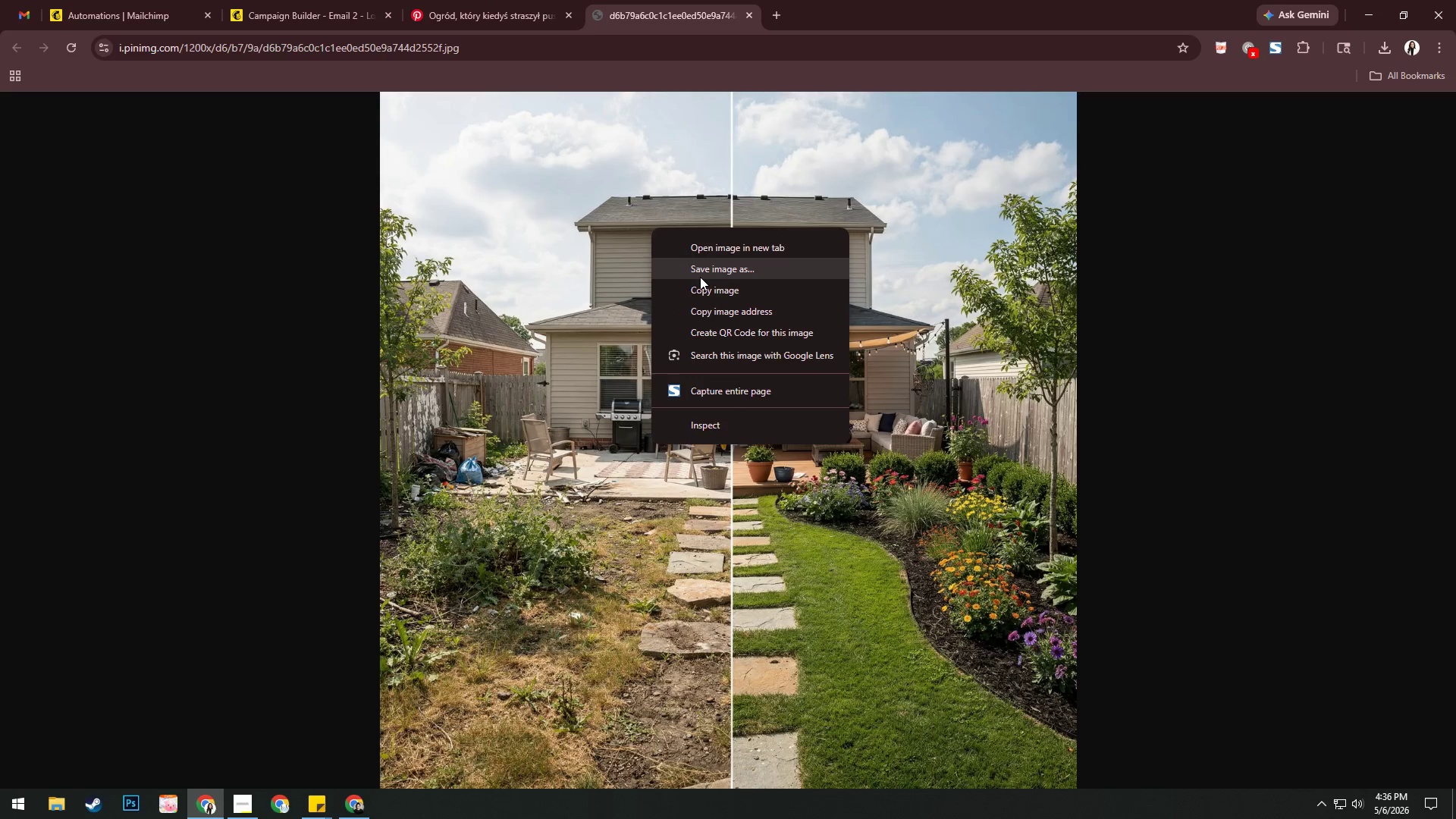 
left_click([700, 277])
 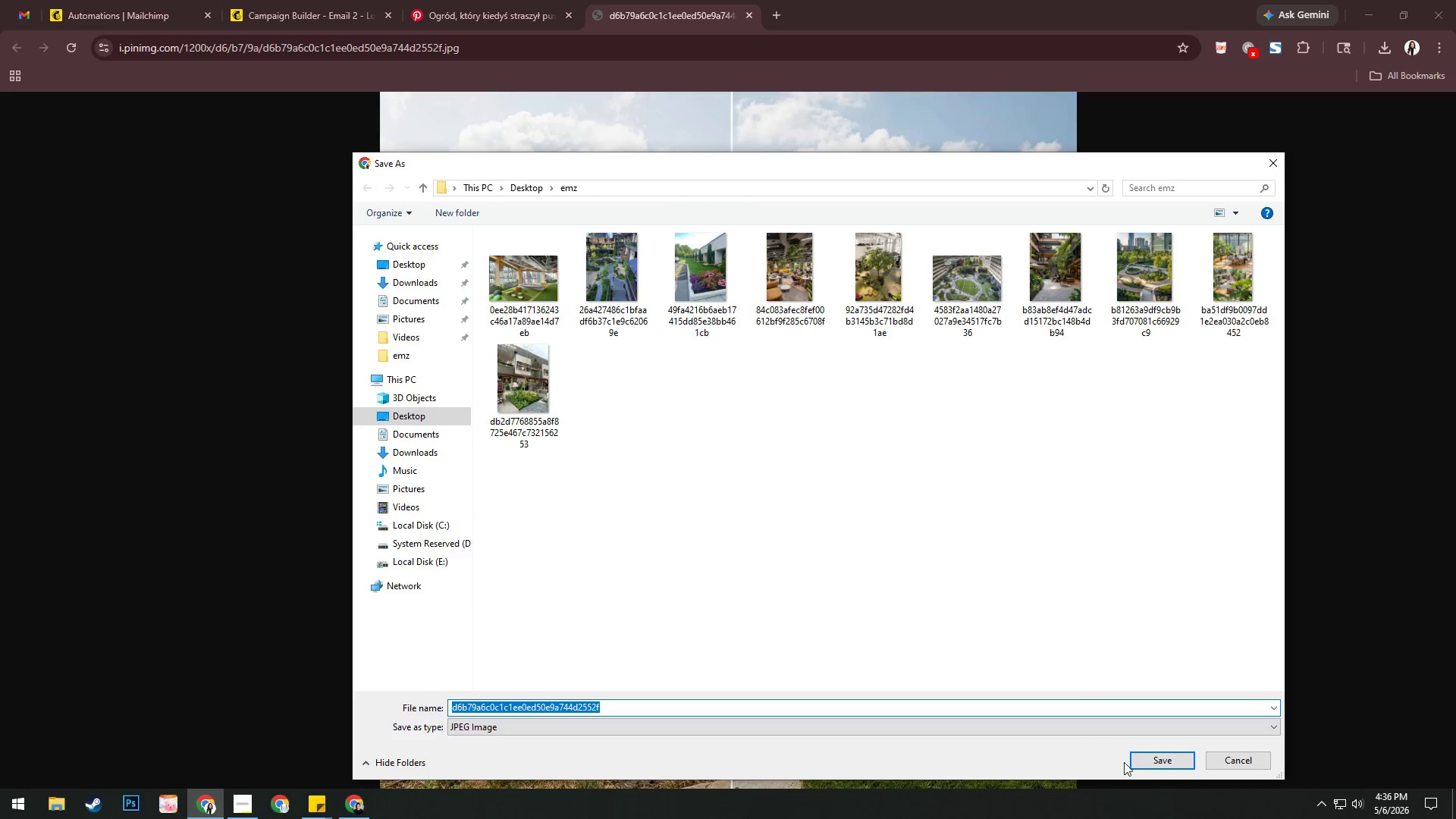 
left_click([1156, 763])
 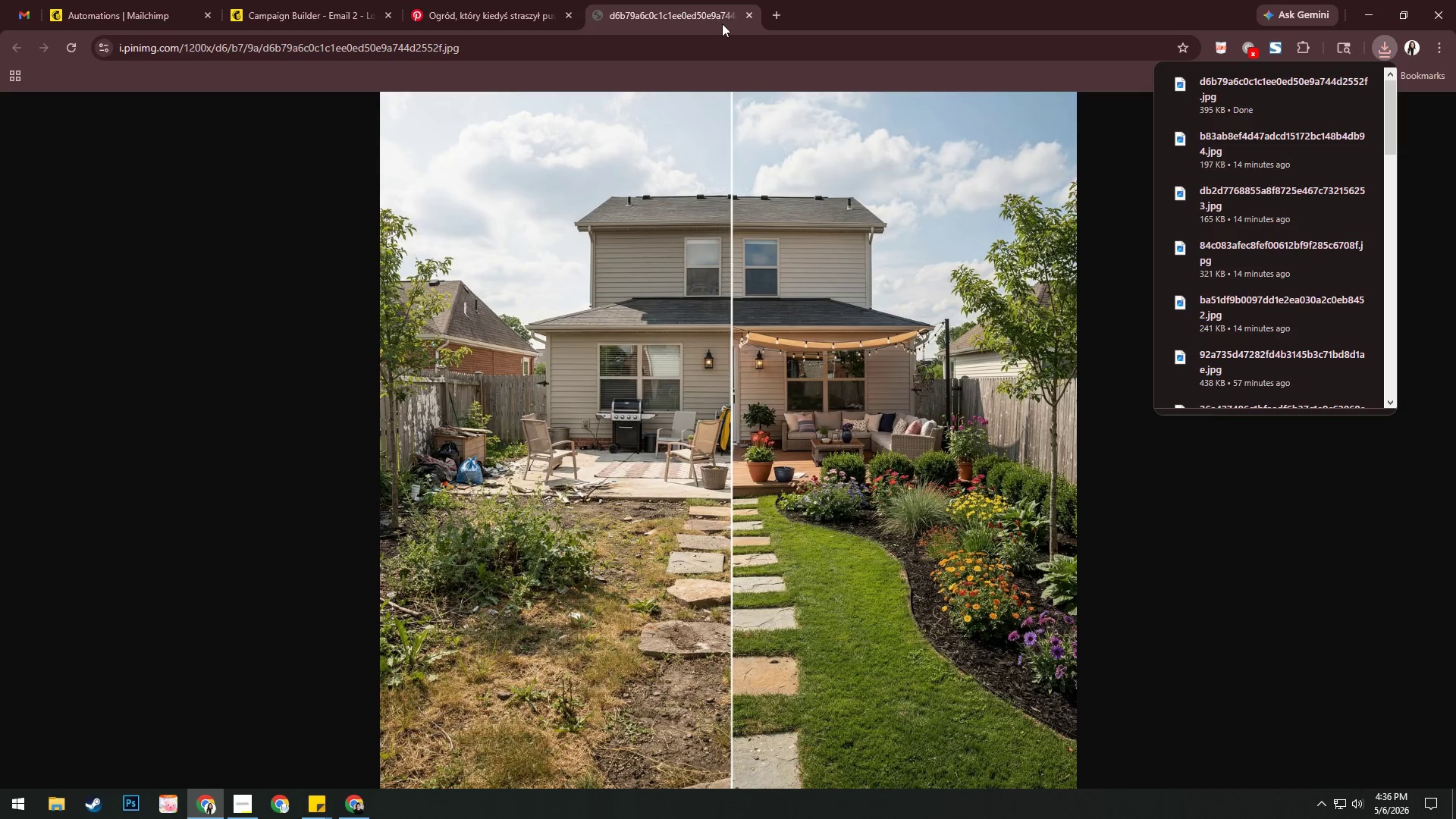 
left_click([746, 17])
 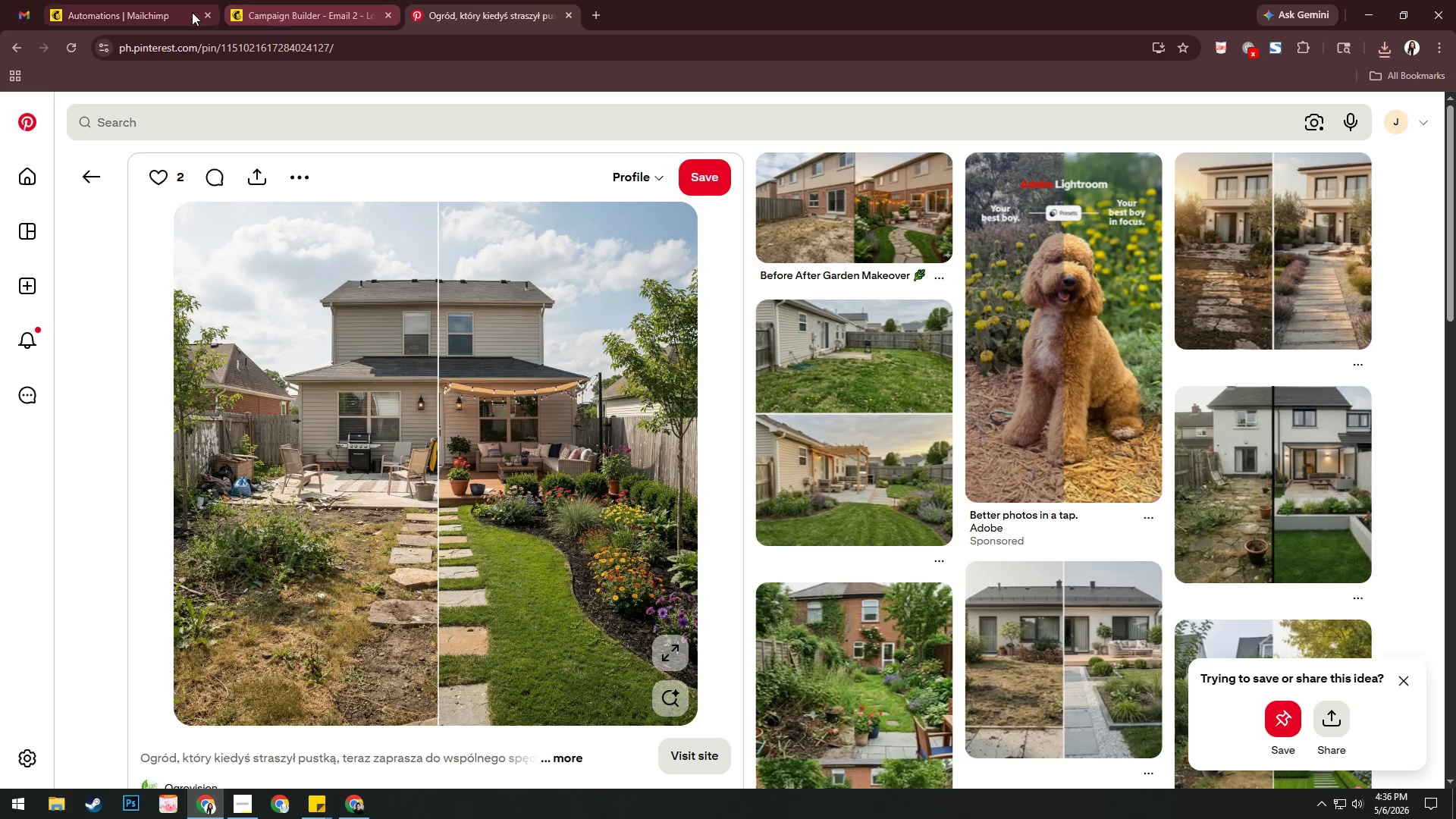 
left_click([309, 0])
 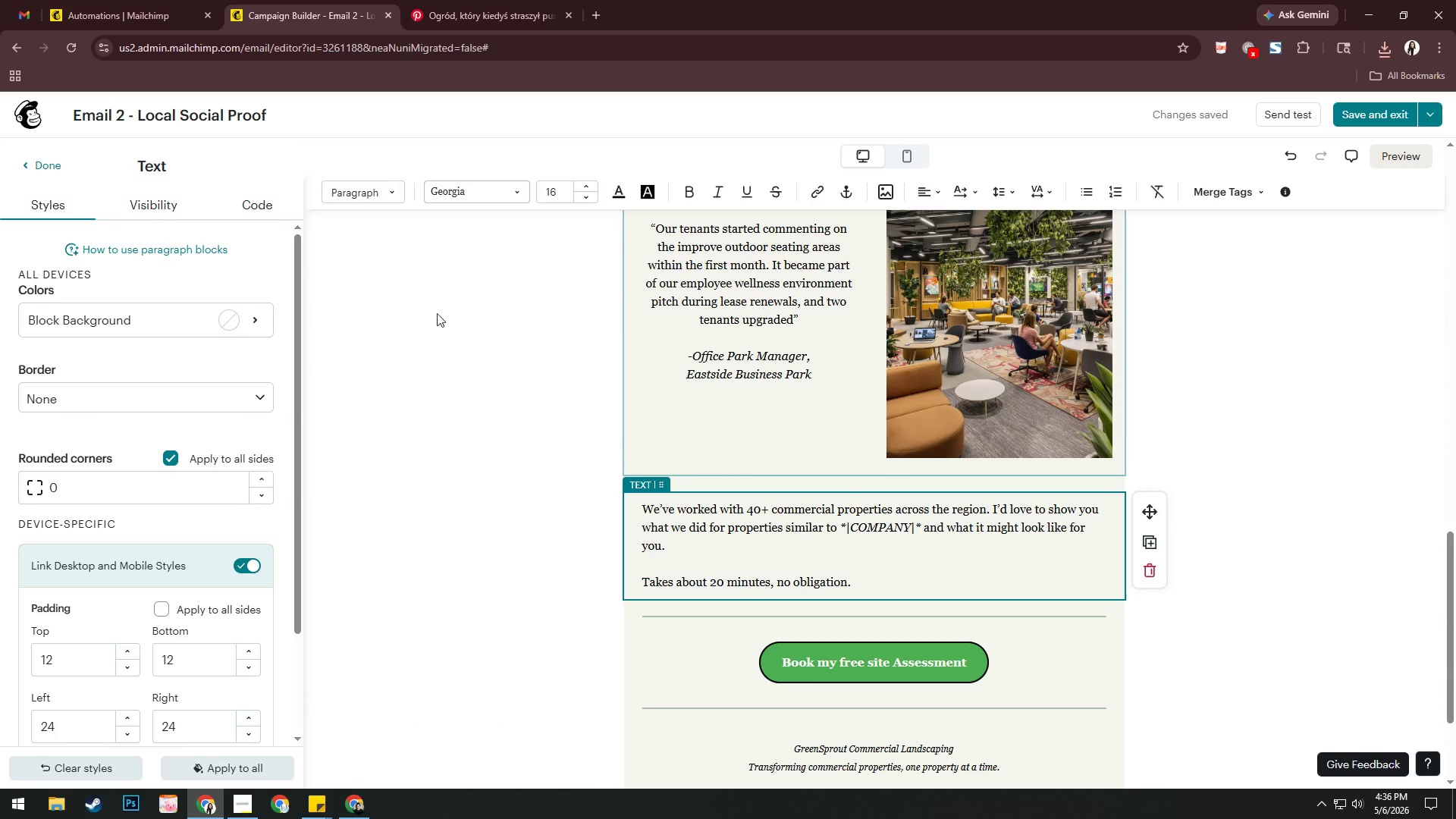 
left_click([427, 325])
 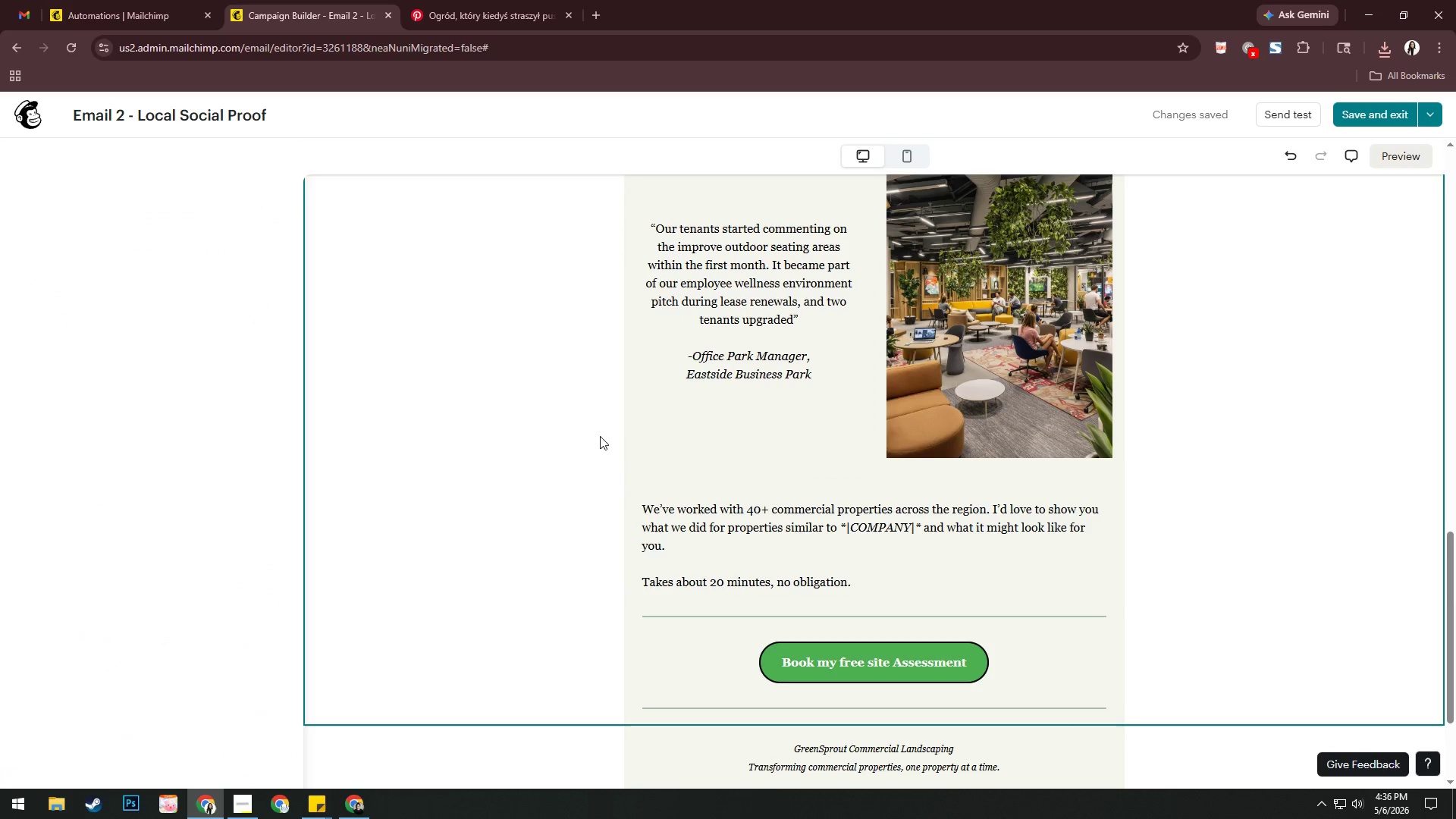 
scroll: coordinate [600, 436], scroll_direction: down, amount: 2.0
 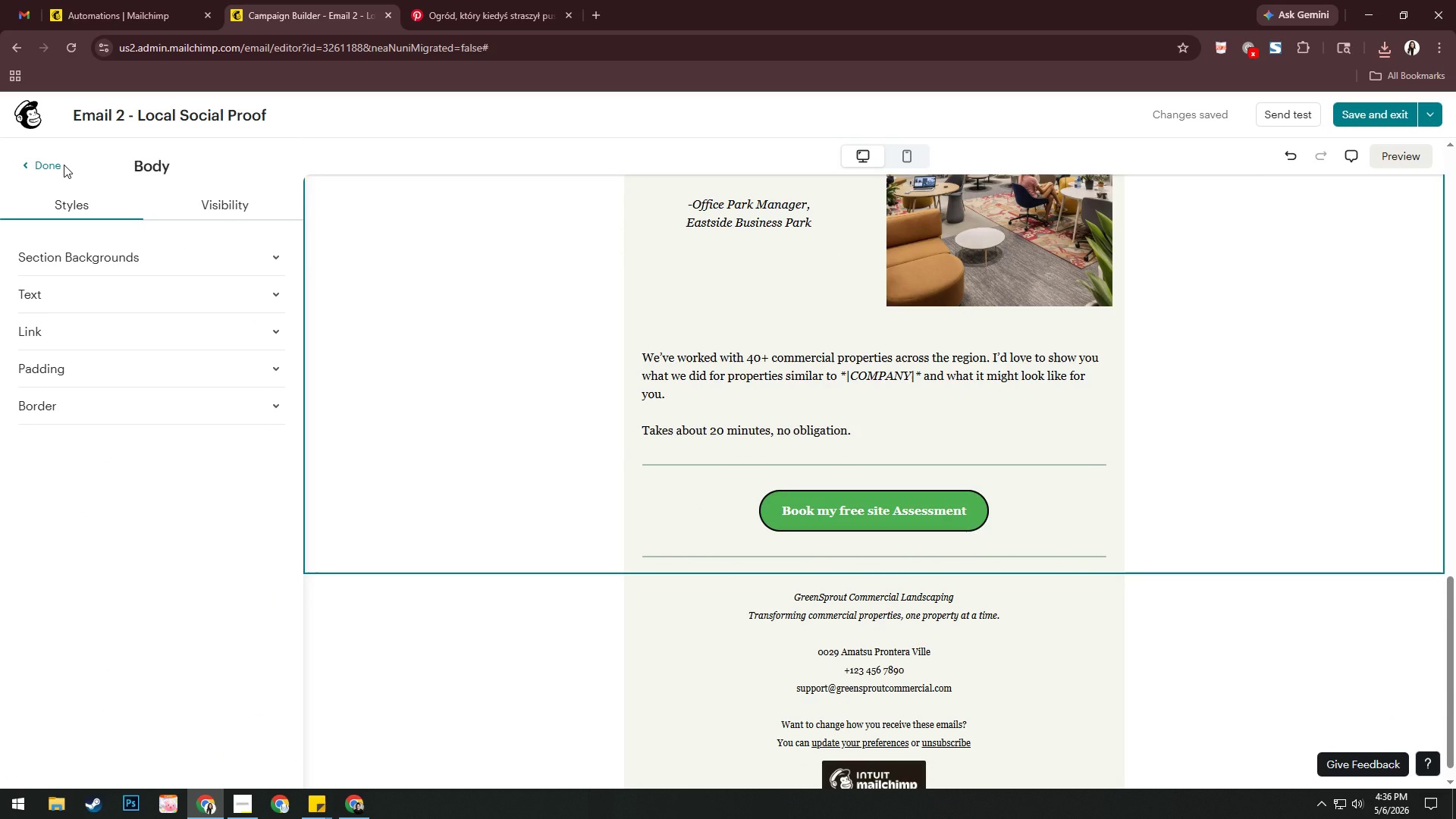 
wait(10.7)
 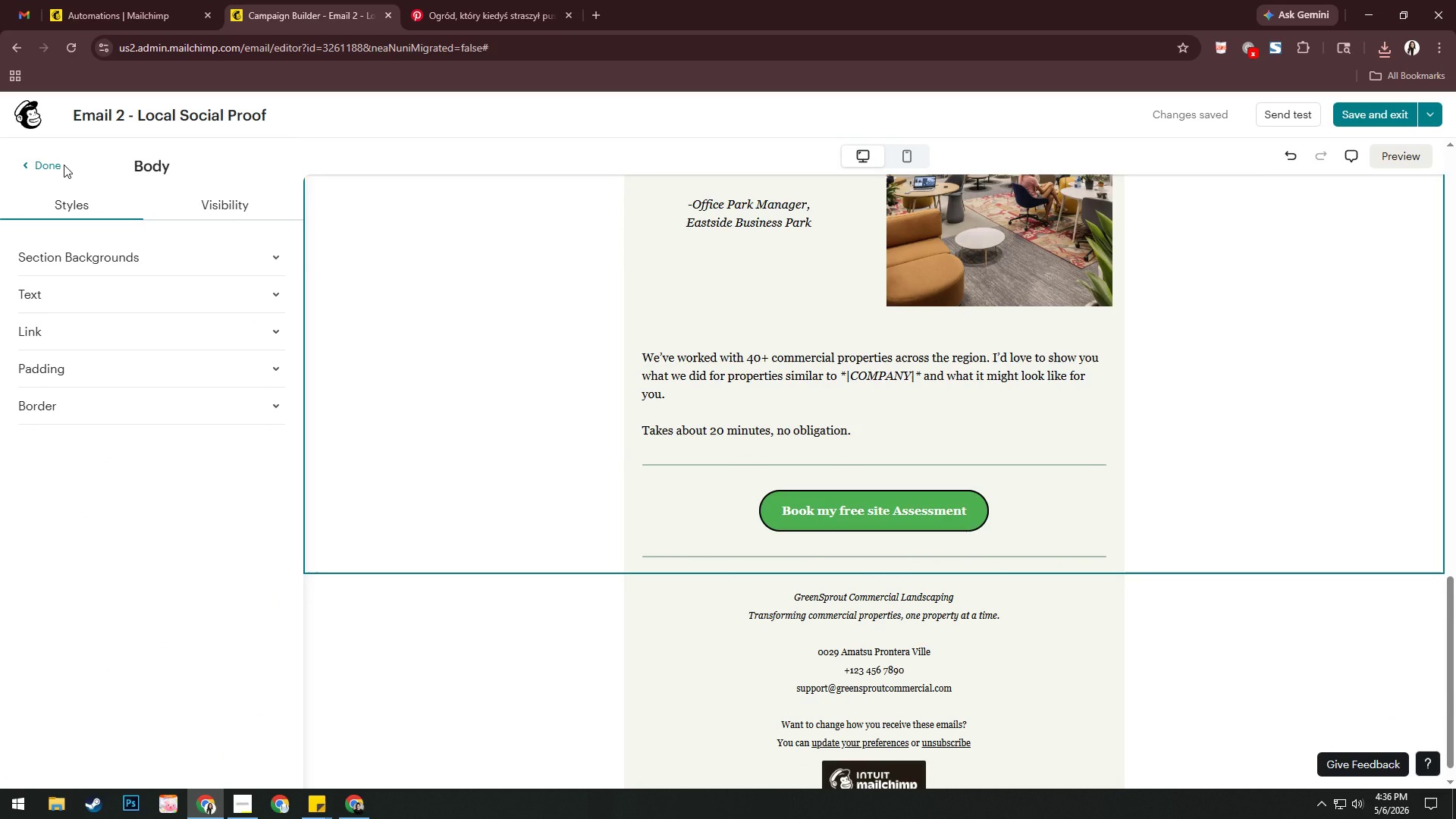 
double_click([42, 164])
 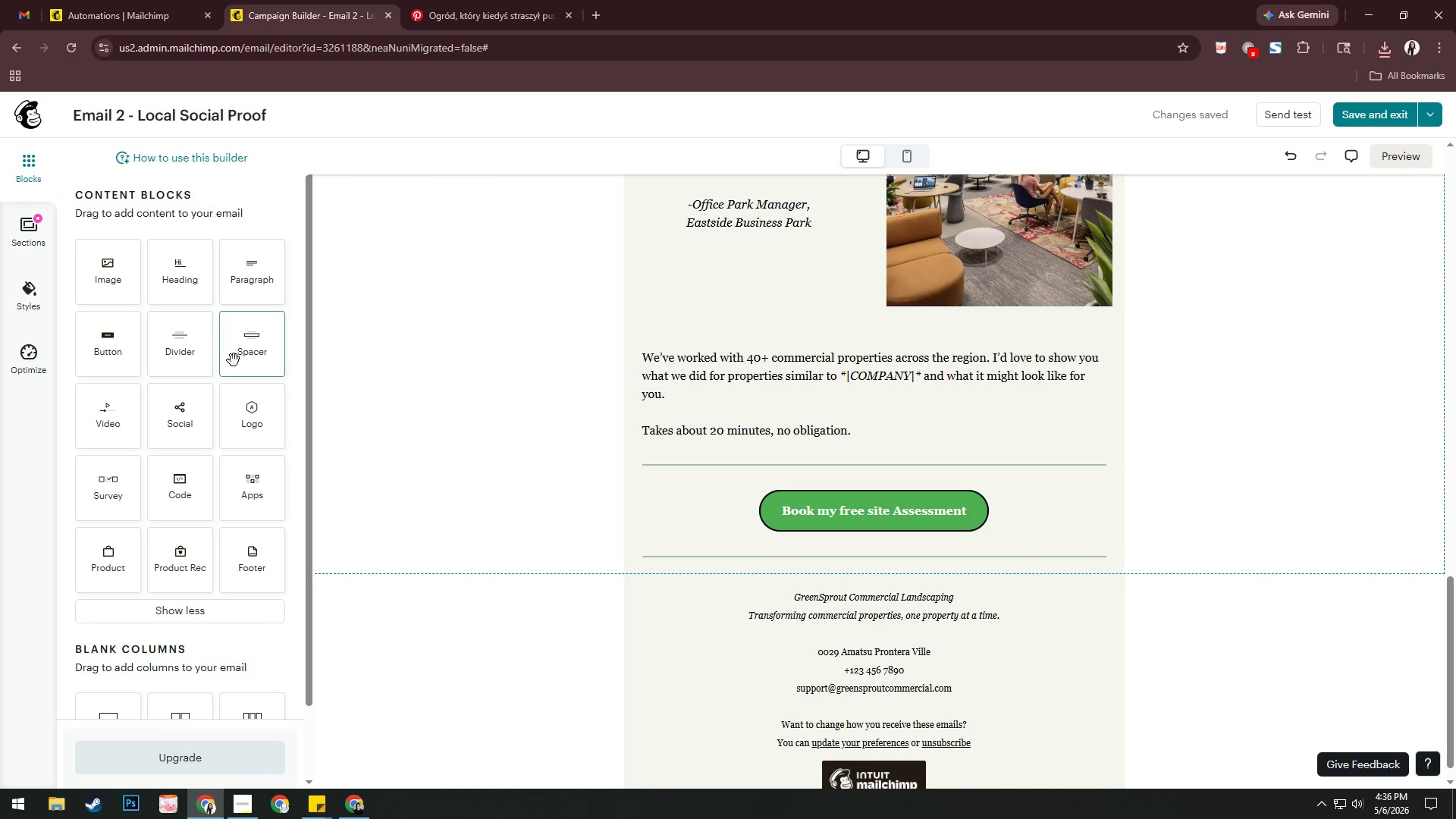 
left_click_drag(start_coordinate=[117, 281], to_coordinate=[957, 495])
 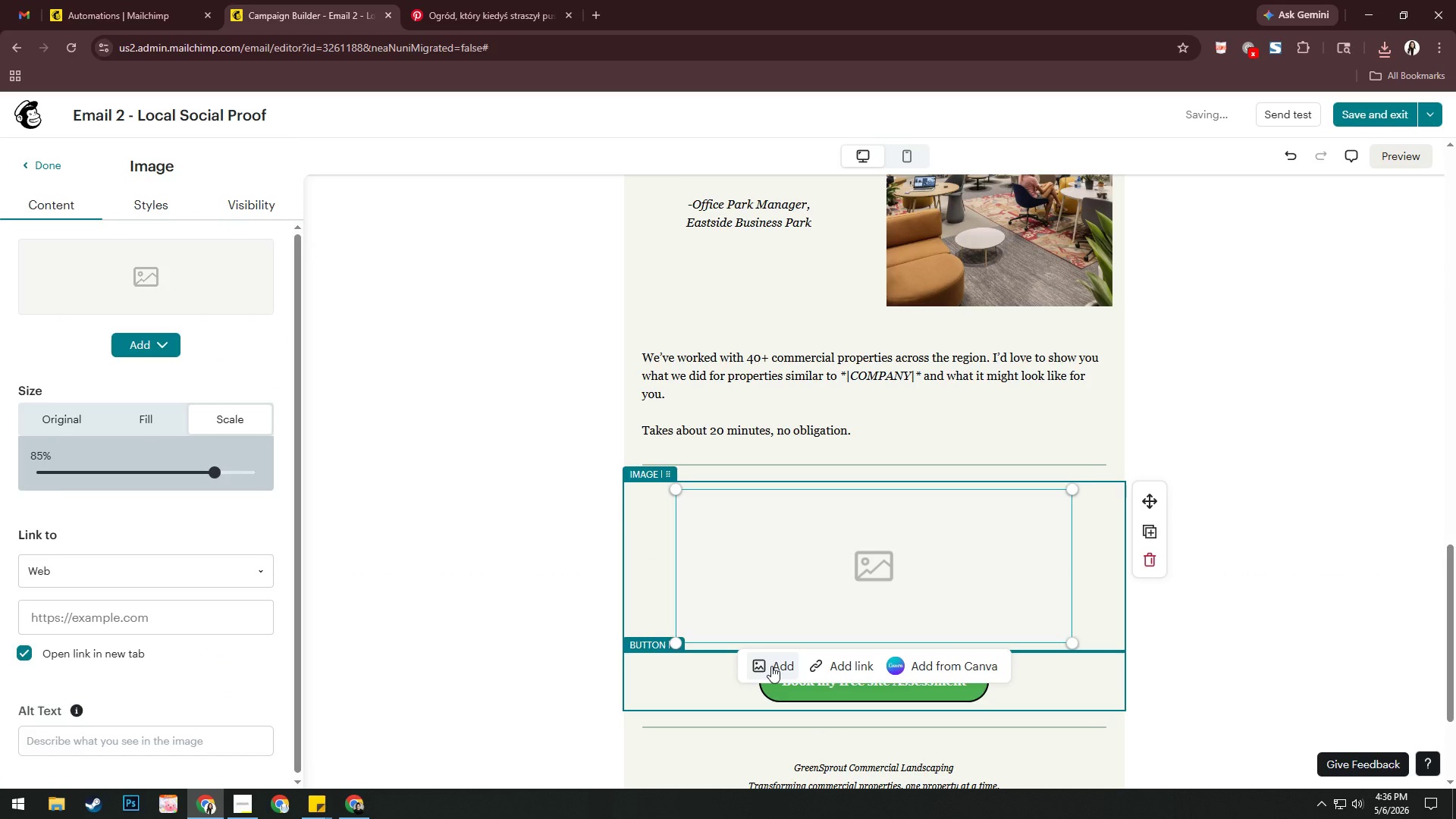 
wait(5.72)
 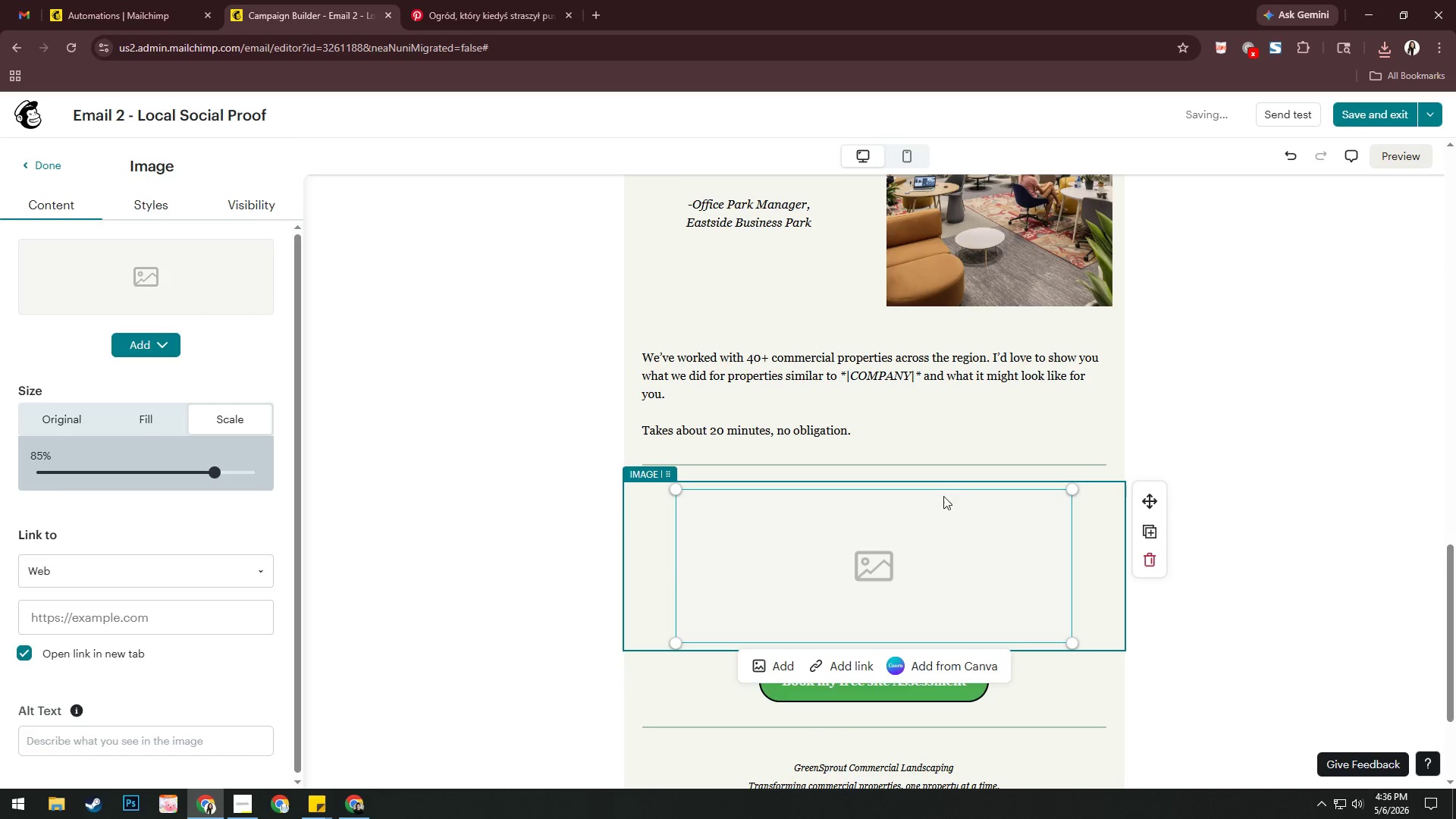 
left_click([771, 666])
 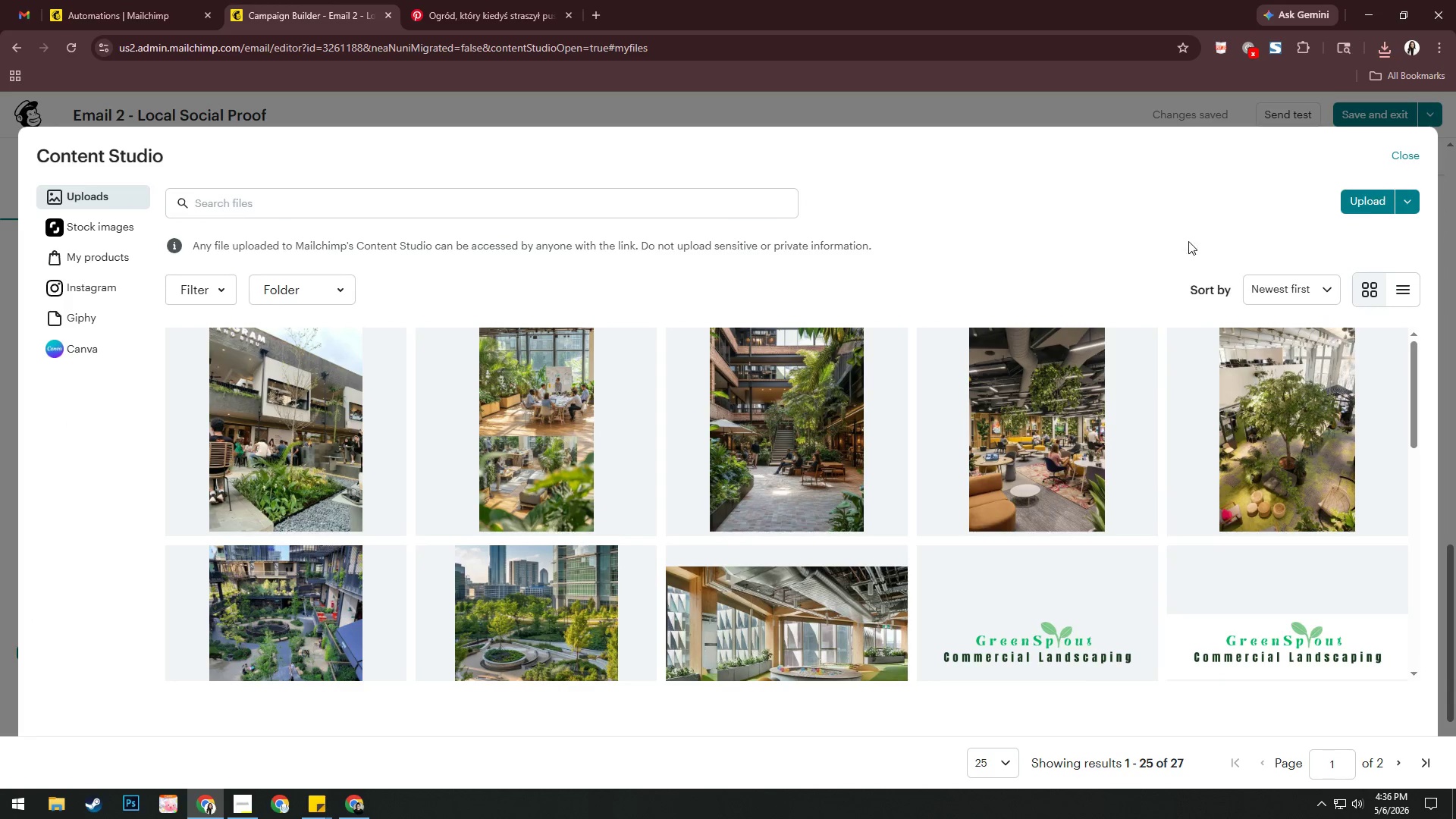 
left_click([1353, 203])
 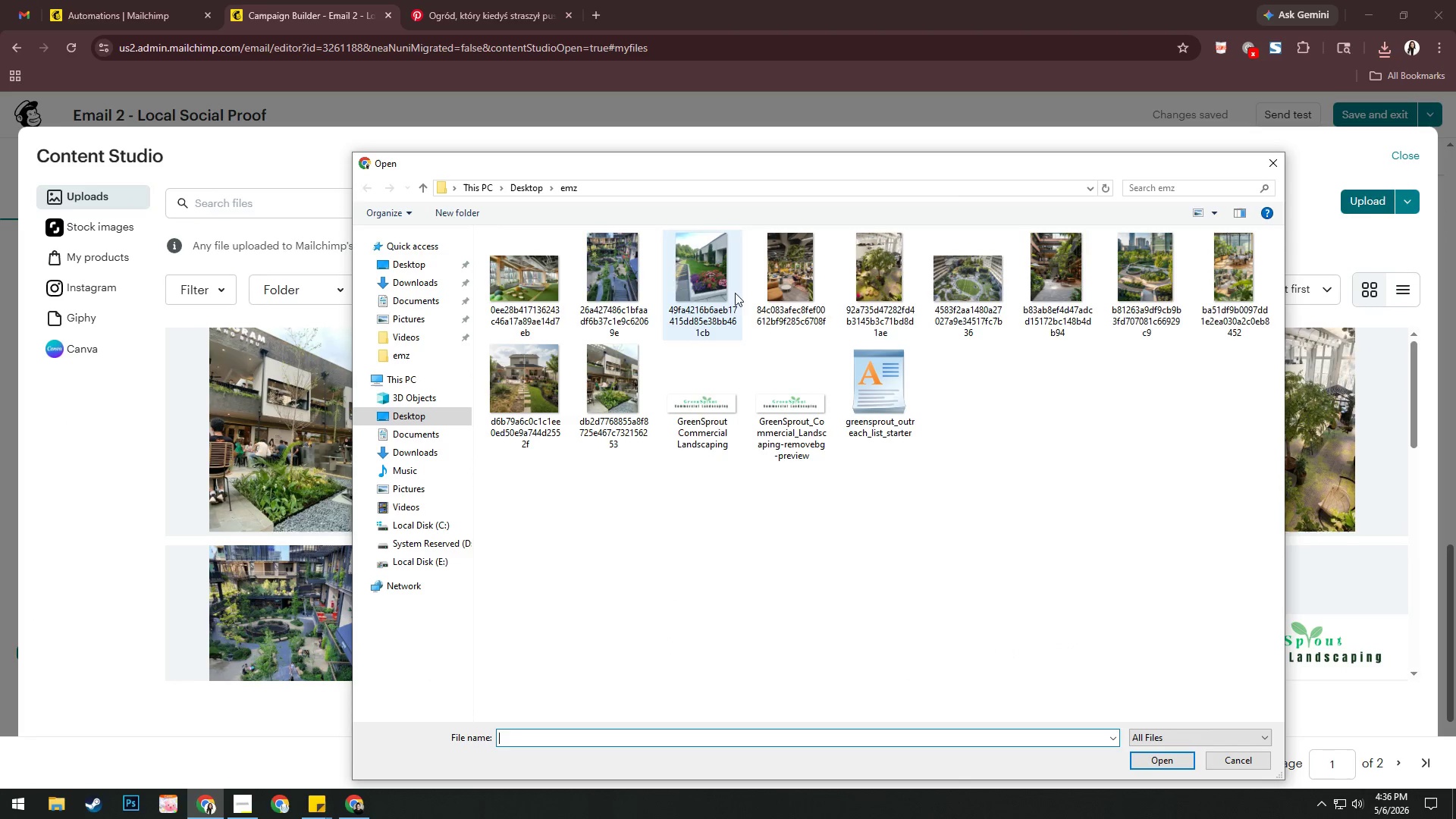 
left_click([519, 362])
 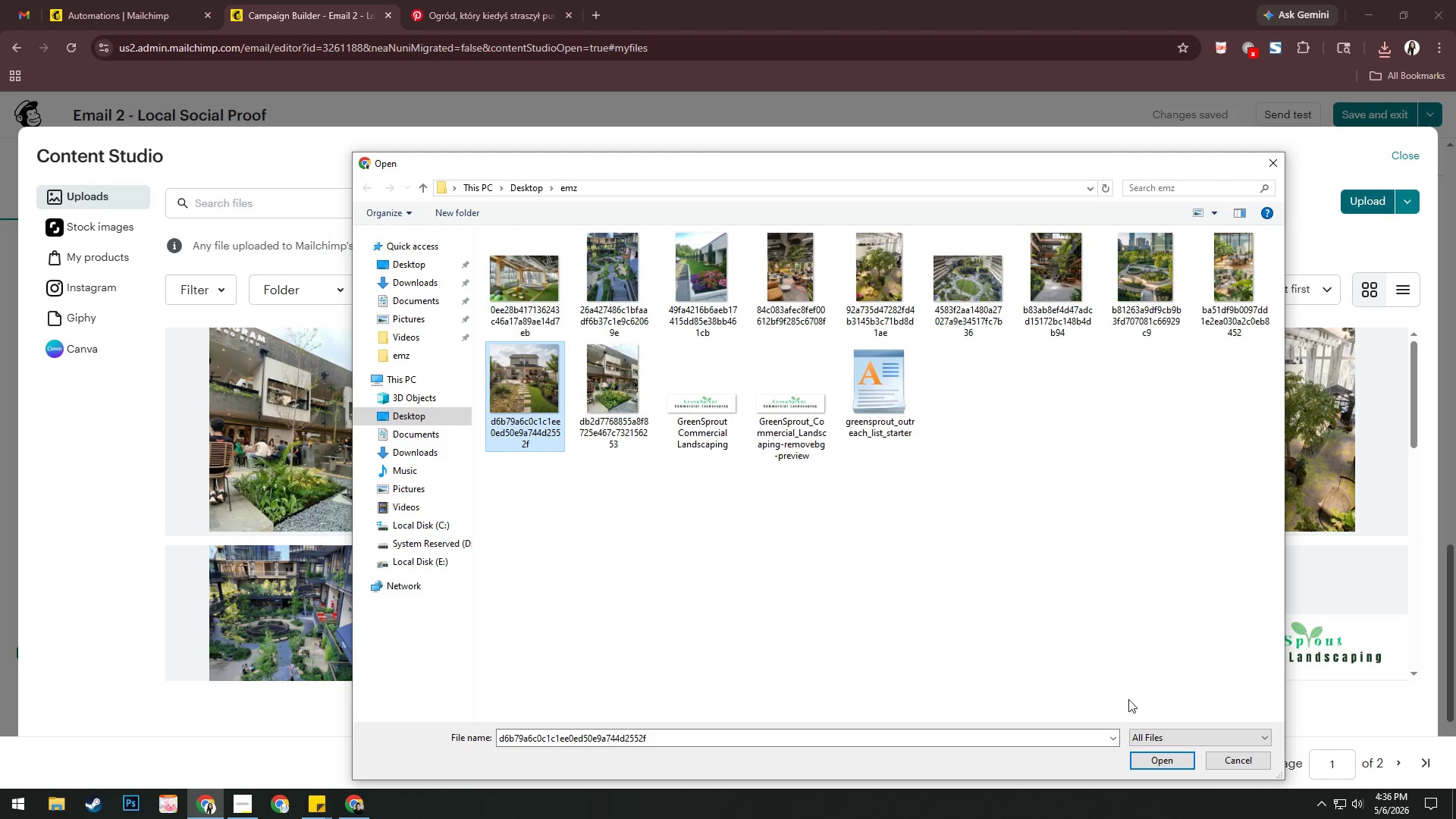 
left_click([1159, 759])
 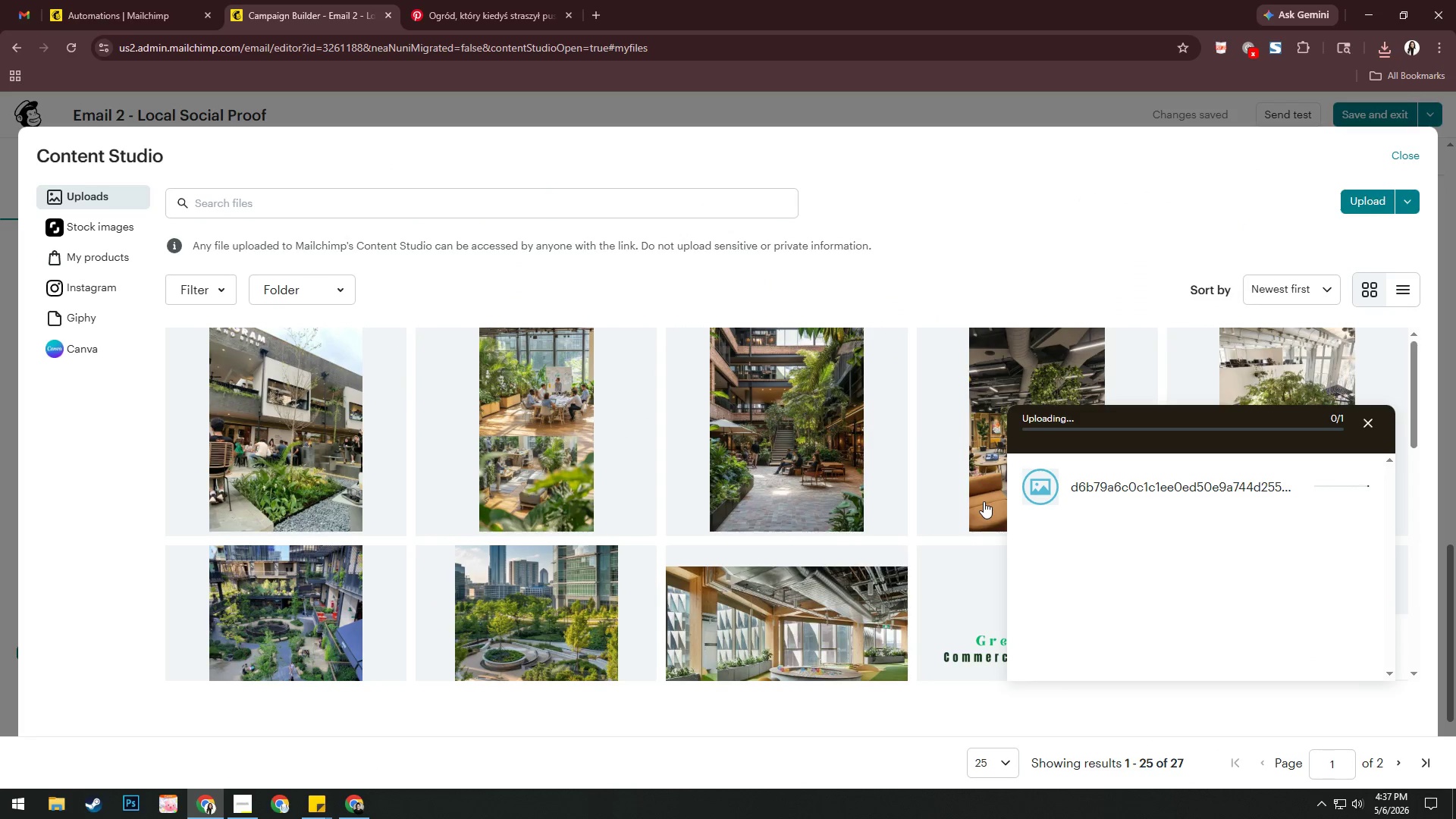 
left_click([475, 0])
 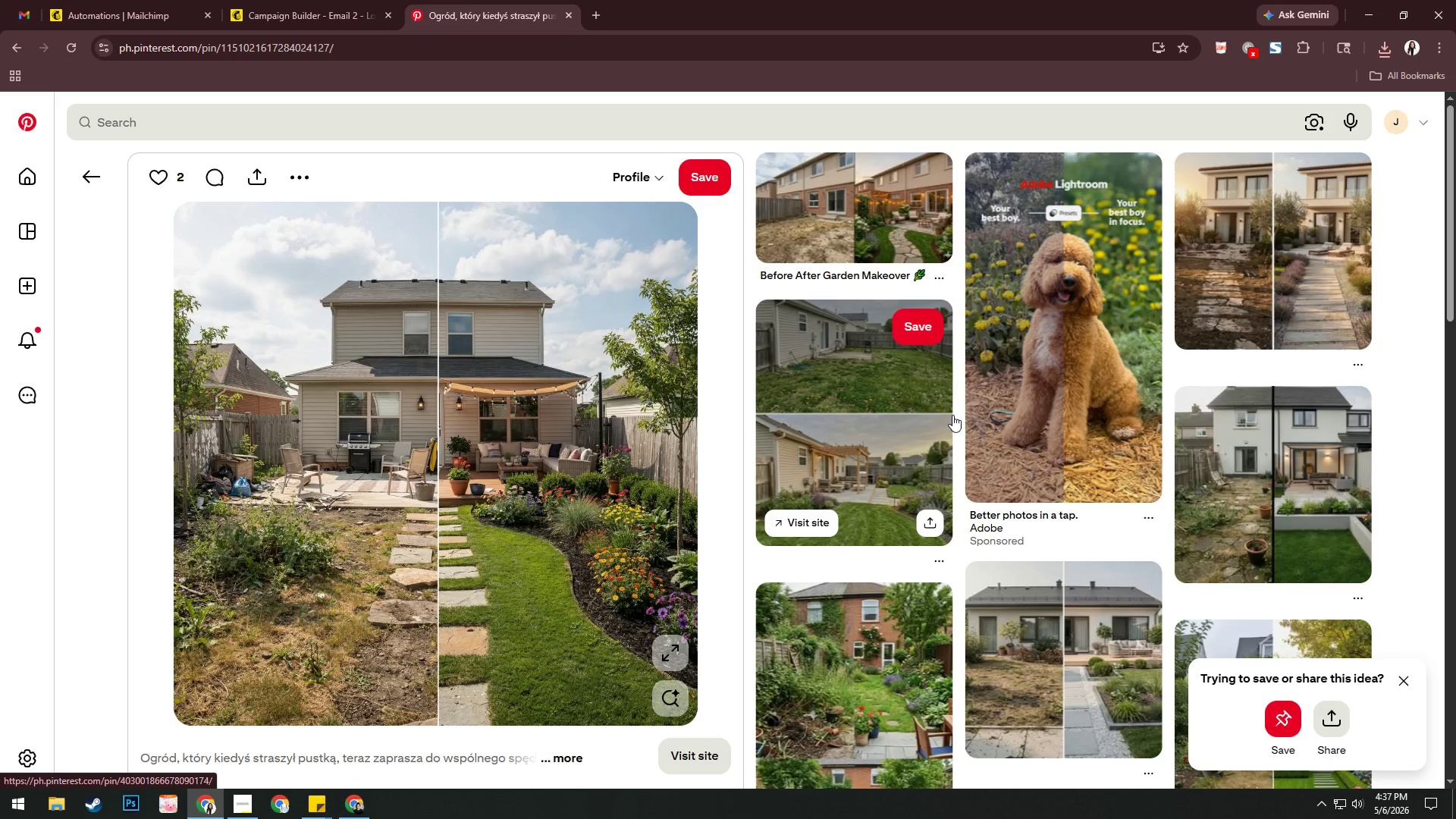 
scroll: coordinate [952, 415], scroll_direction: down, amount: 3.0
 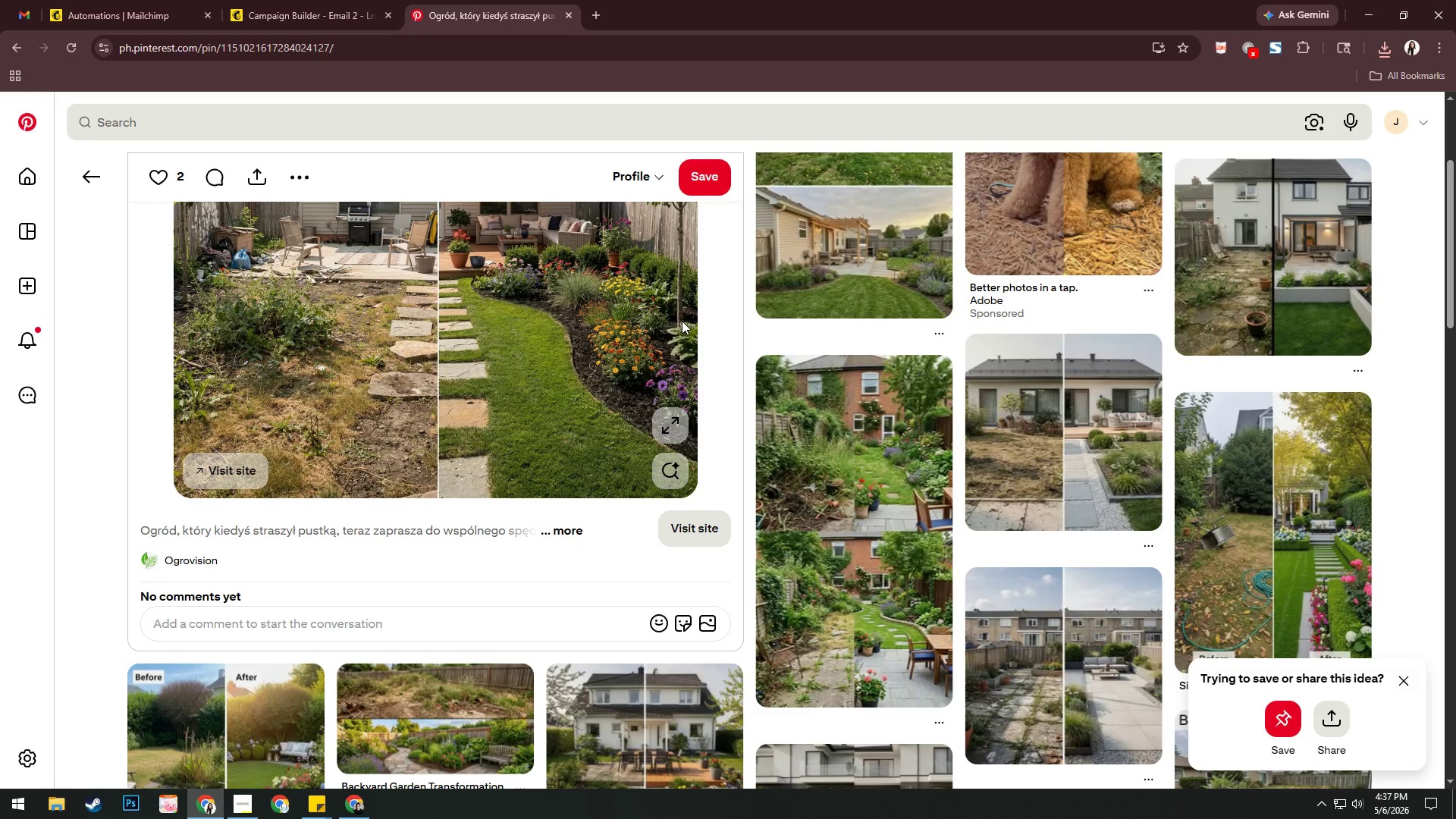 
scroll: coordinate [647, 319], scroll_direction: up, amount: 7.0
 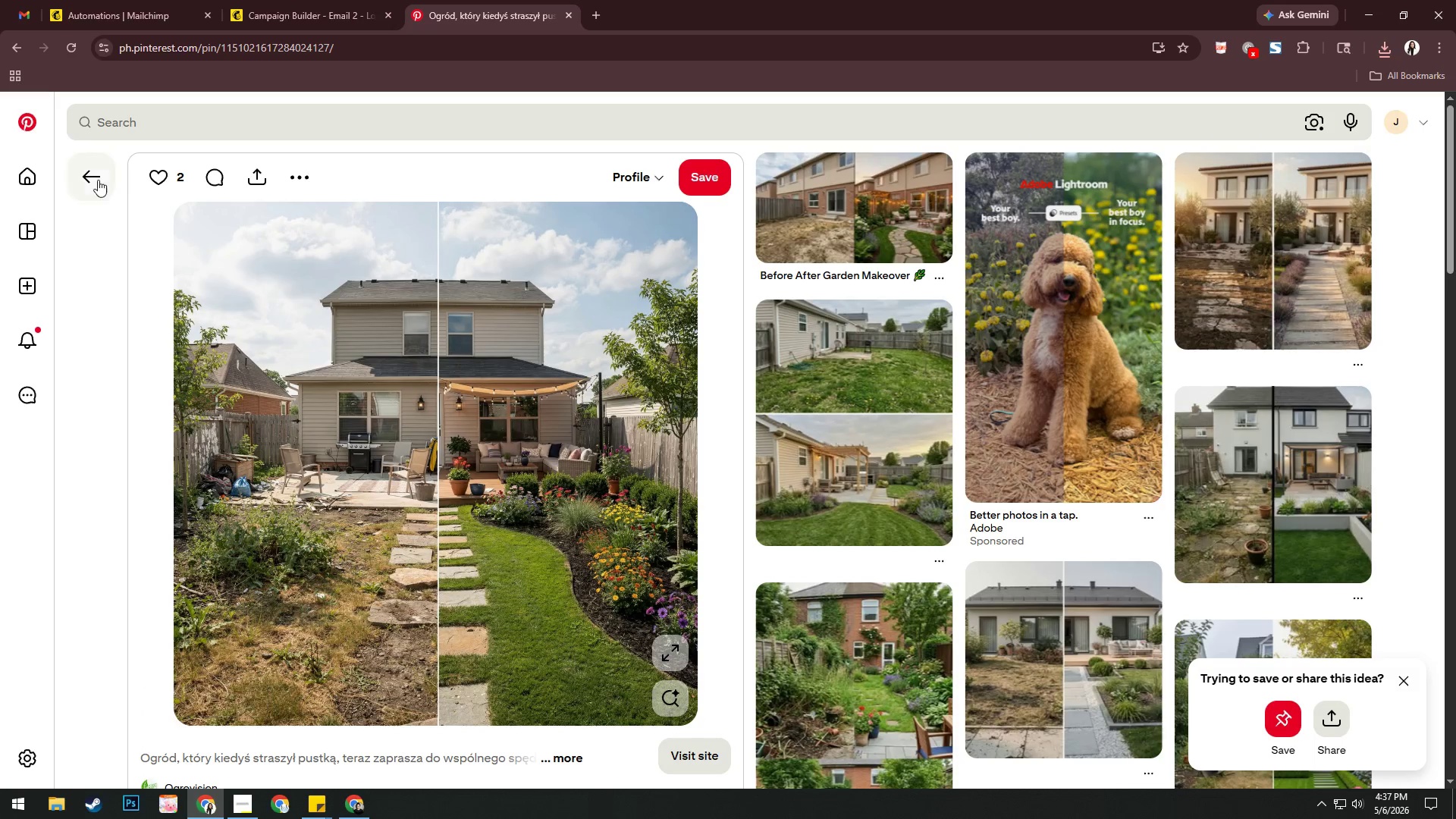 
left_click([83, 171])
 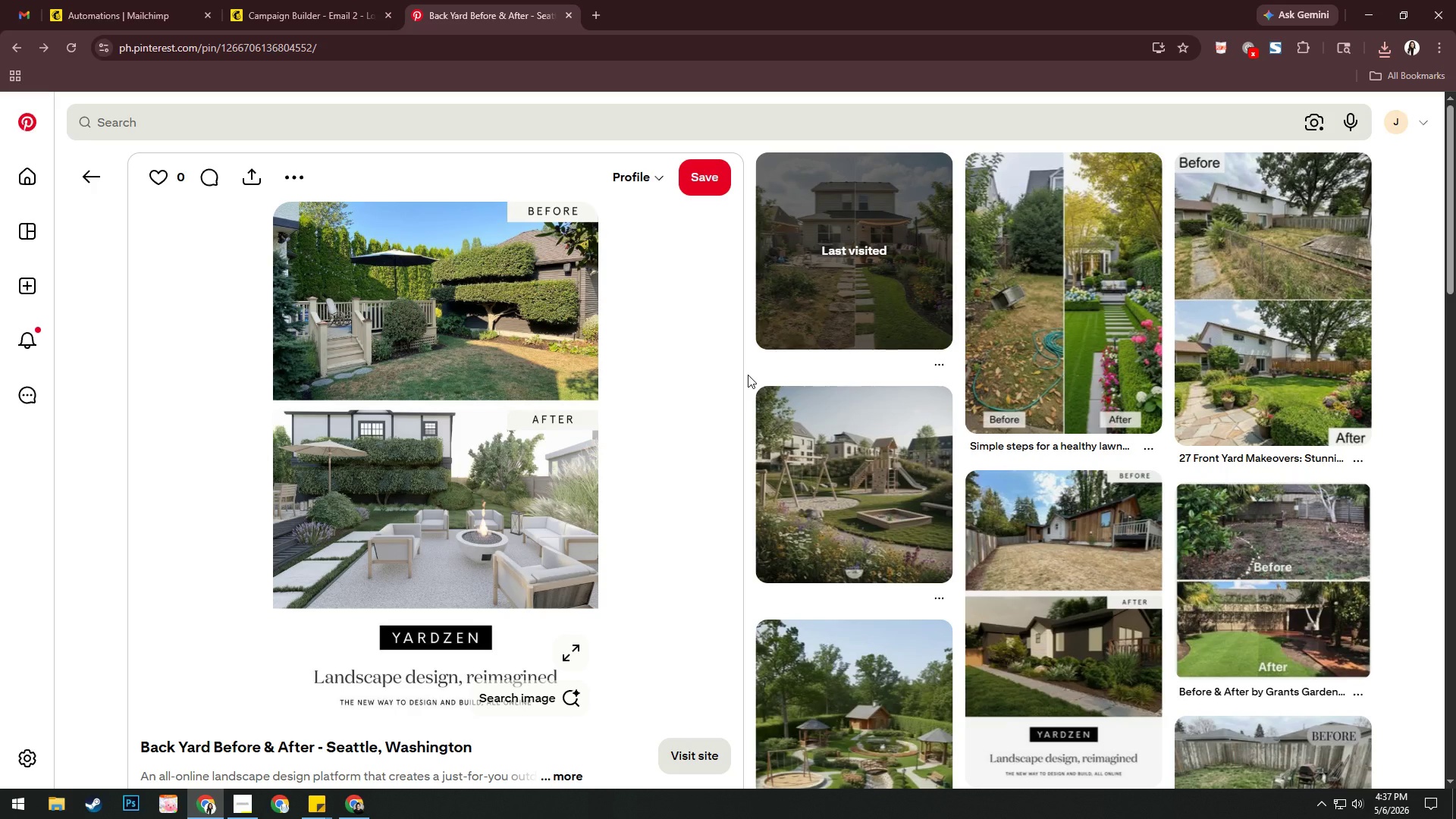 
scroll: coordinate [747, 375], scroll_direction: down, amount: 9.0
 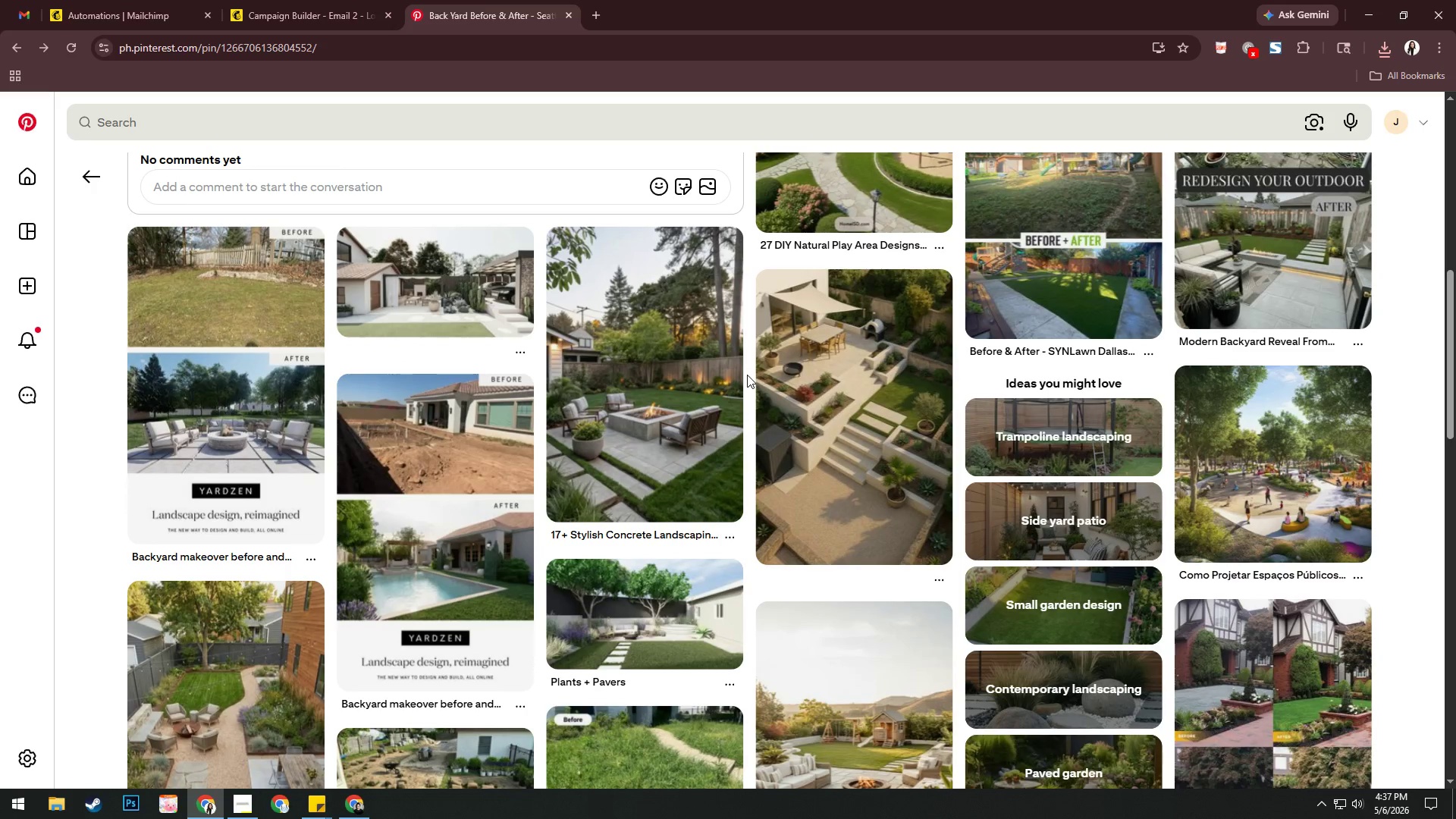 
scroll: coordinate [742, 369], scroll_direction: up, amount: 15.0
 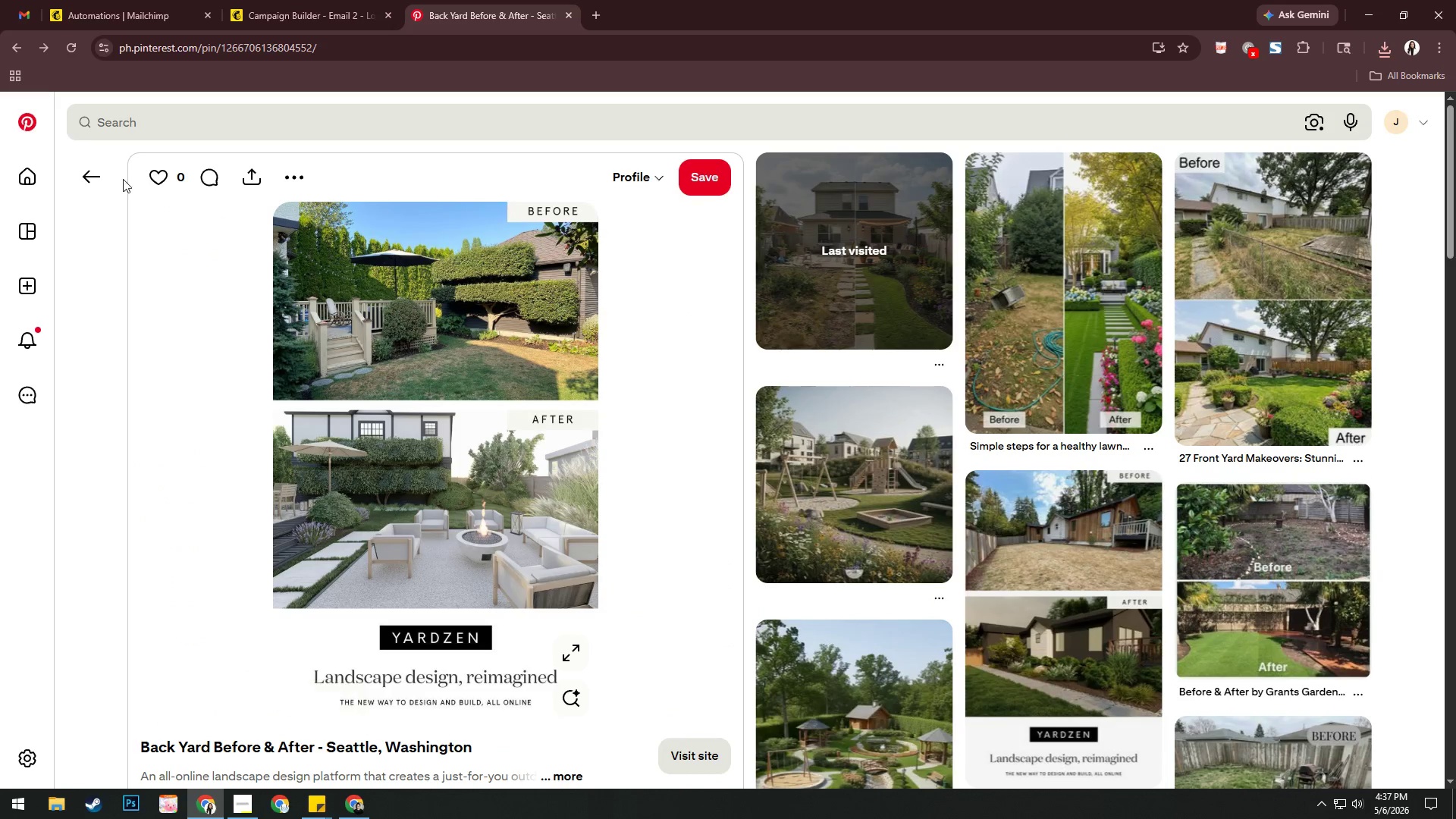 
left_click([98, 179])
 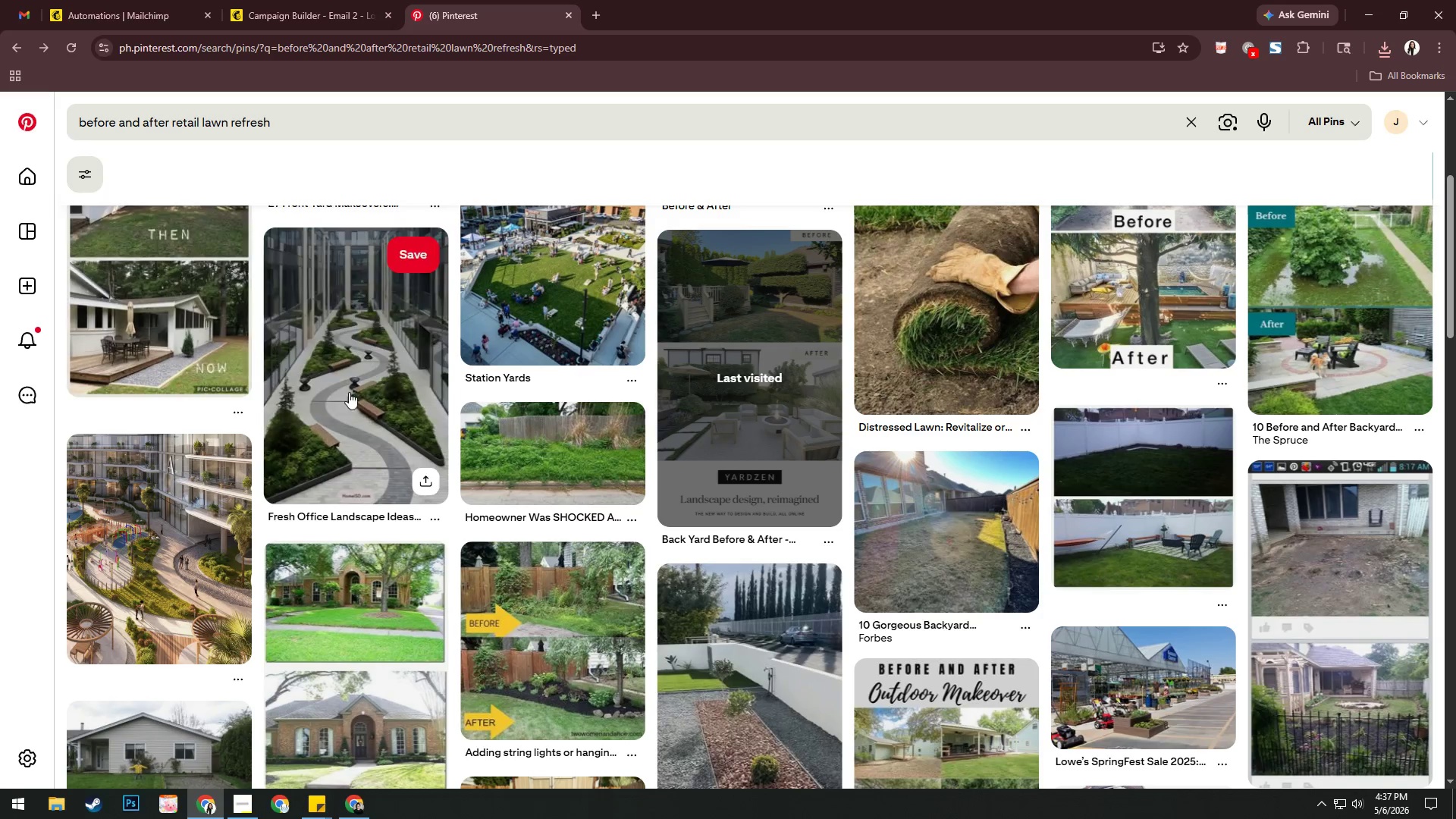 
wait(5.14)
 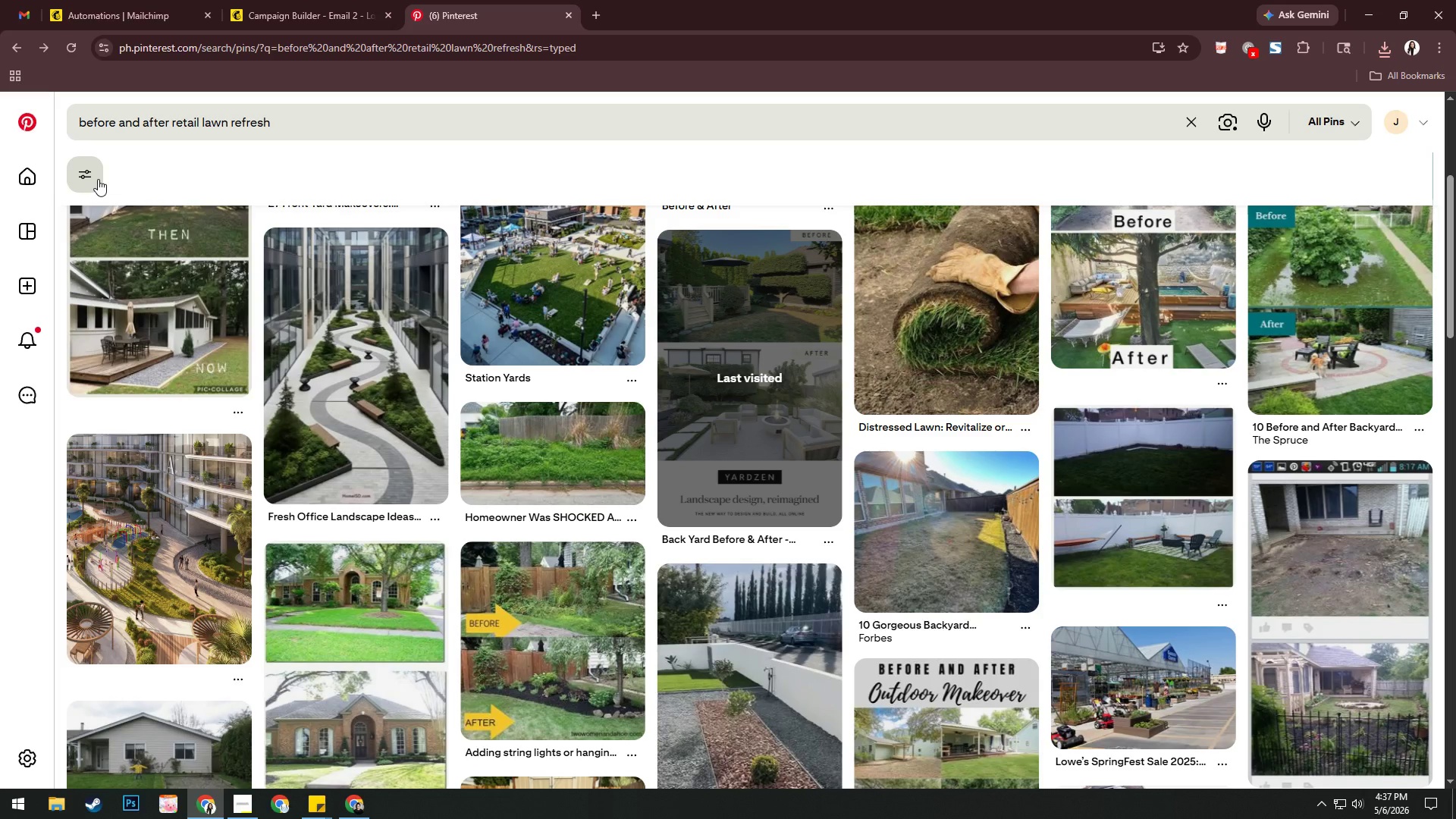 
scroll: coordinate [353, 412], scroll_direction: up, amount: 1.0
 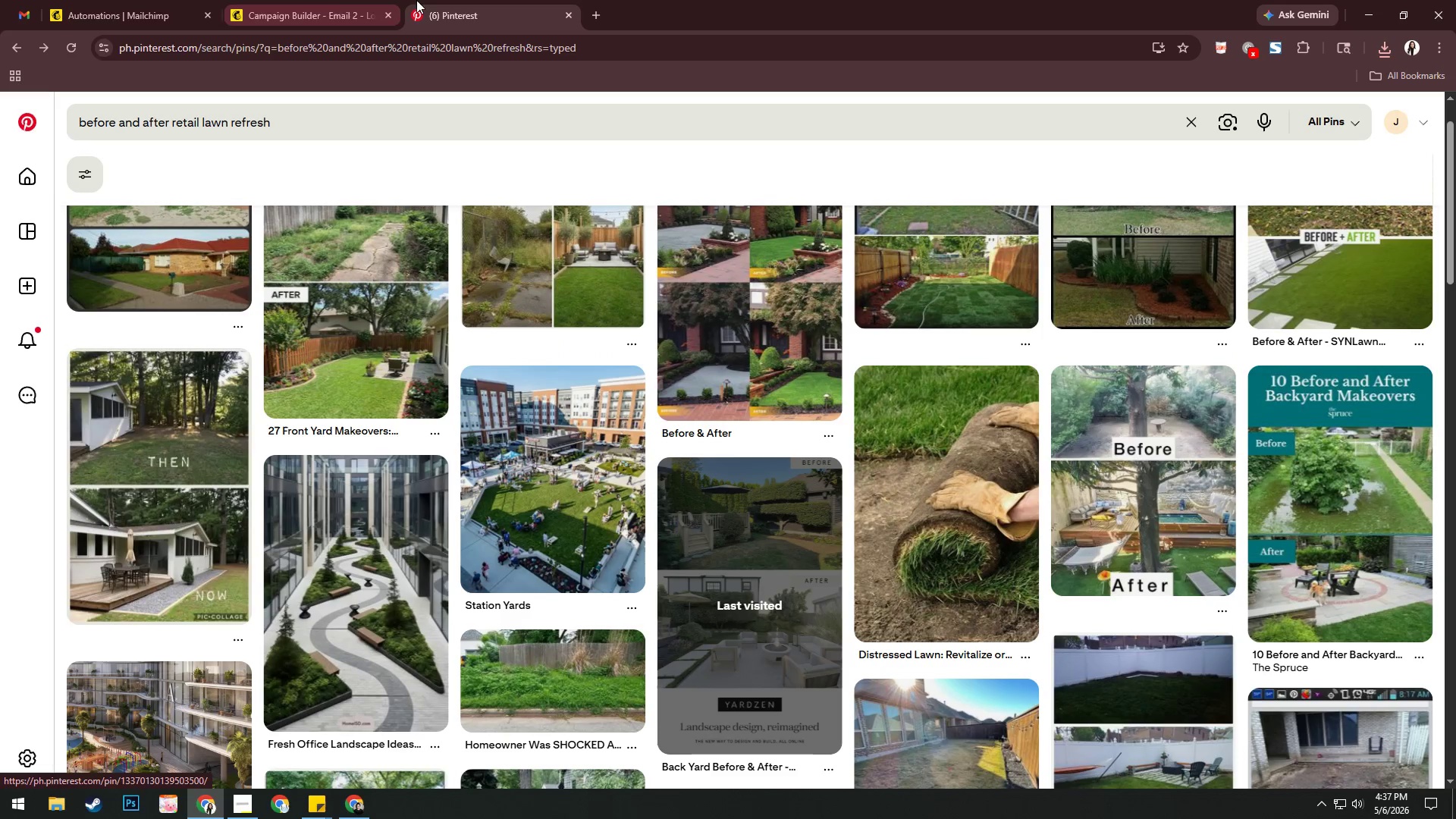 
left_click([300, 0])
 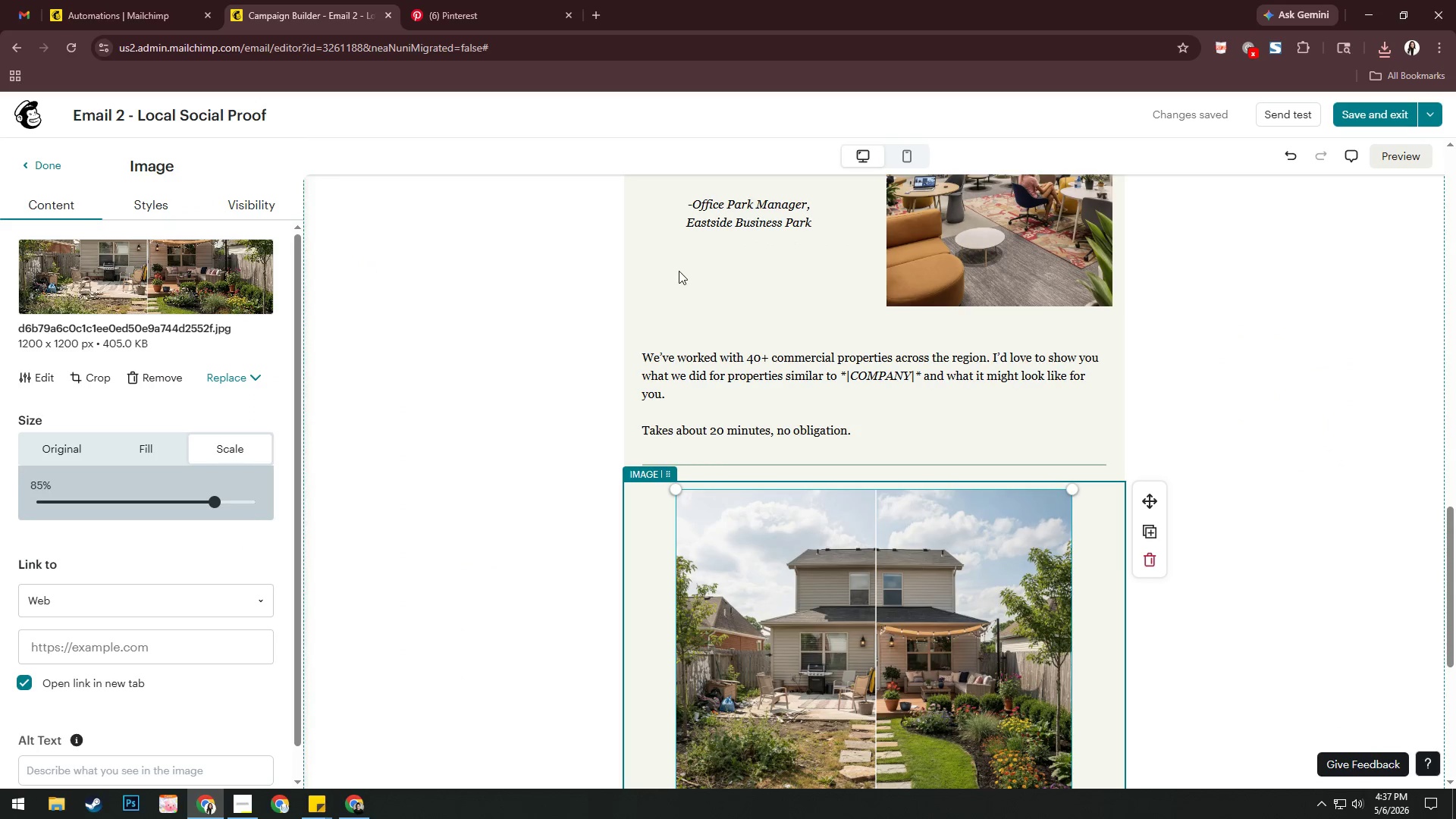 
scroll: coordinate [846, 464], scroll_direction: down, amount: 4.0
 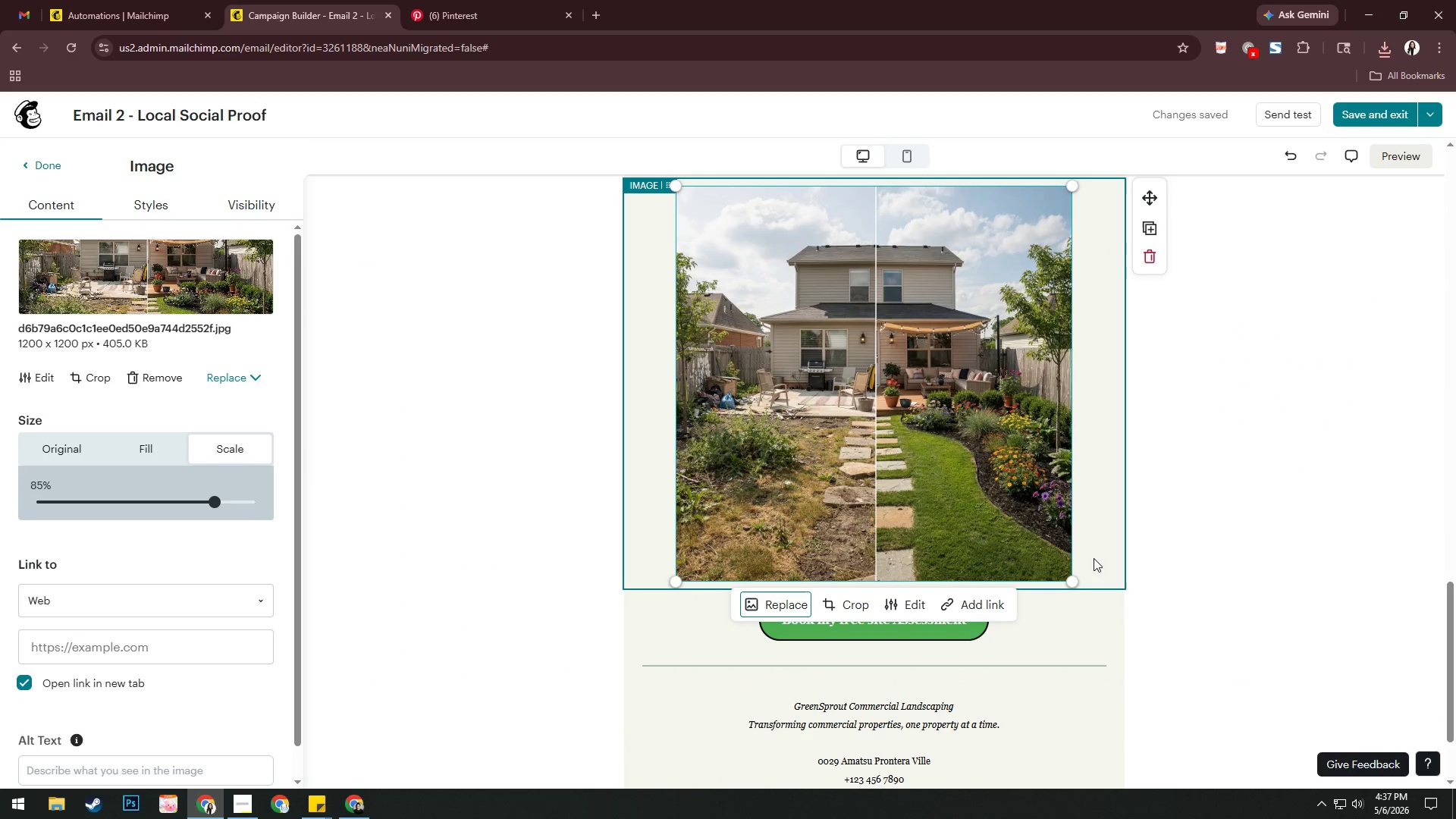 
left_click_drag(start_coordinate=[1072, 580], to_coordinate=[928, 384])
 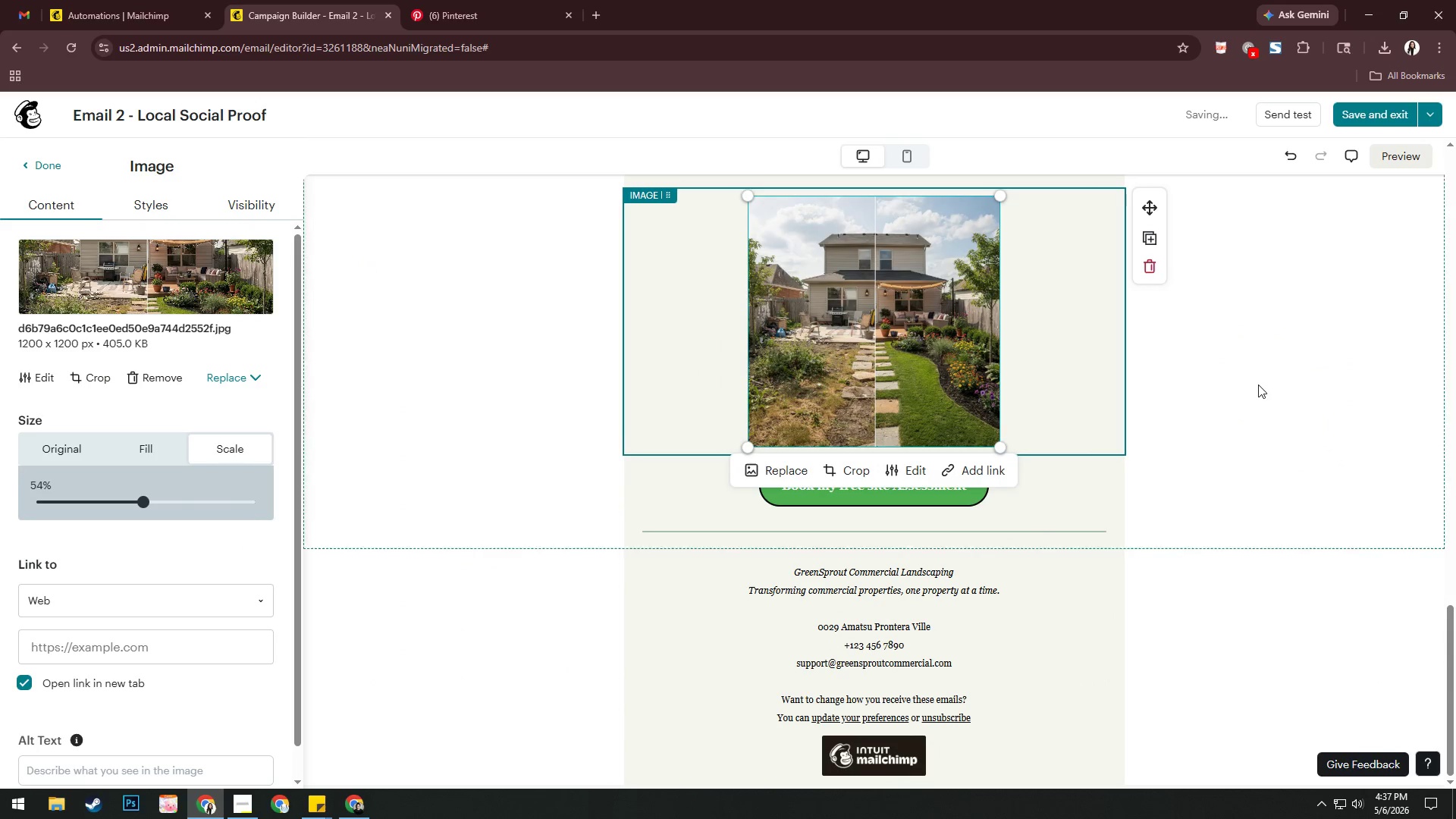 
left_click([1258, 384])